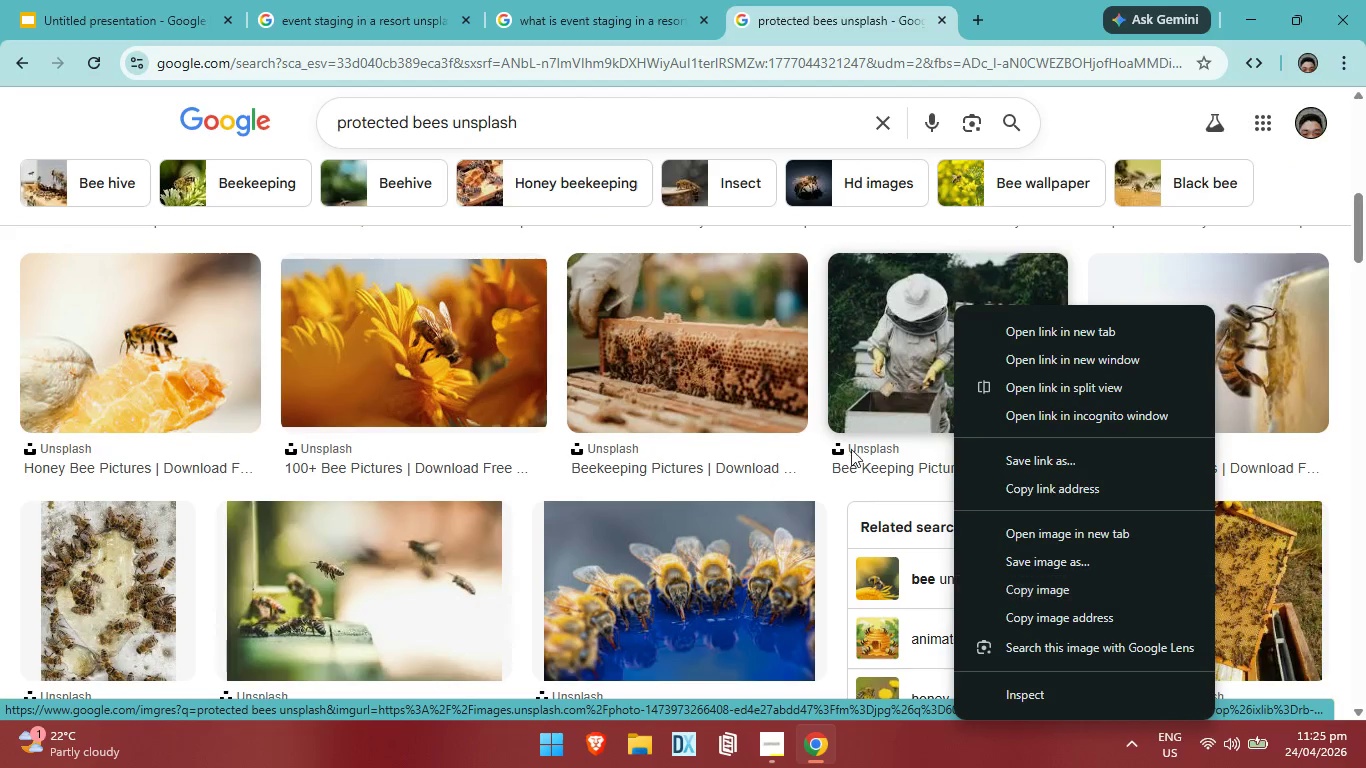 
left_click([886, 360])
 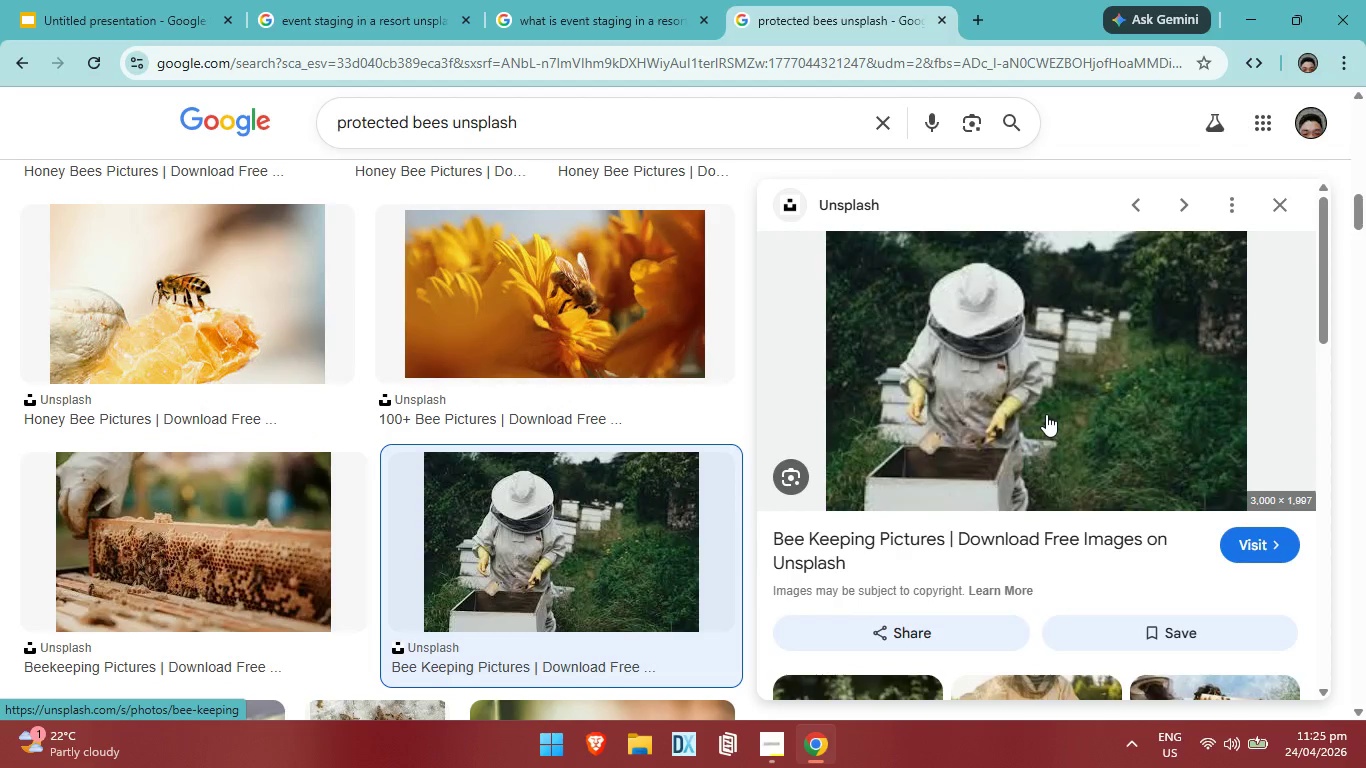 
right_click([1048, 412])
 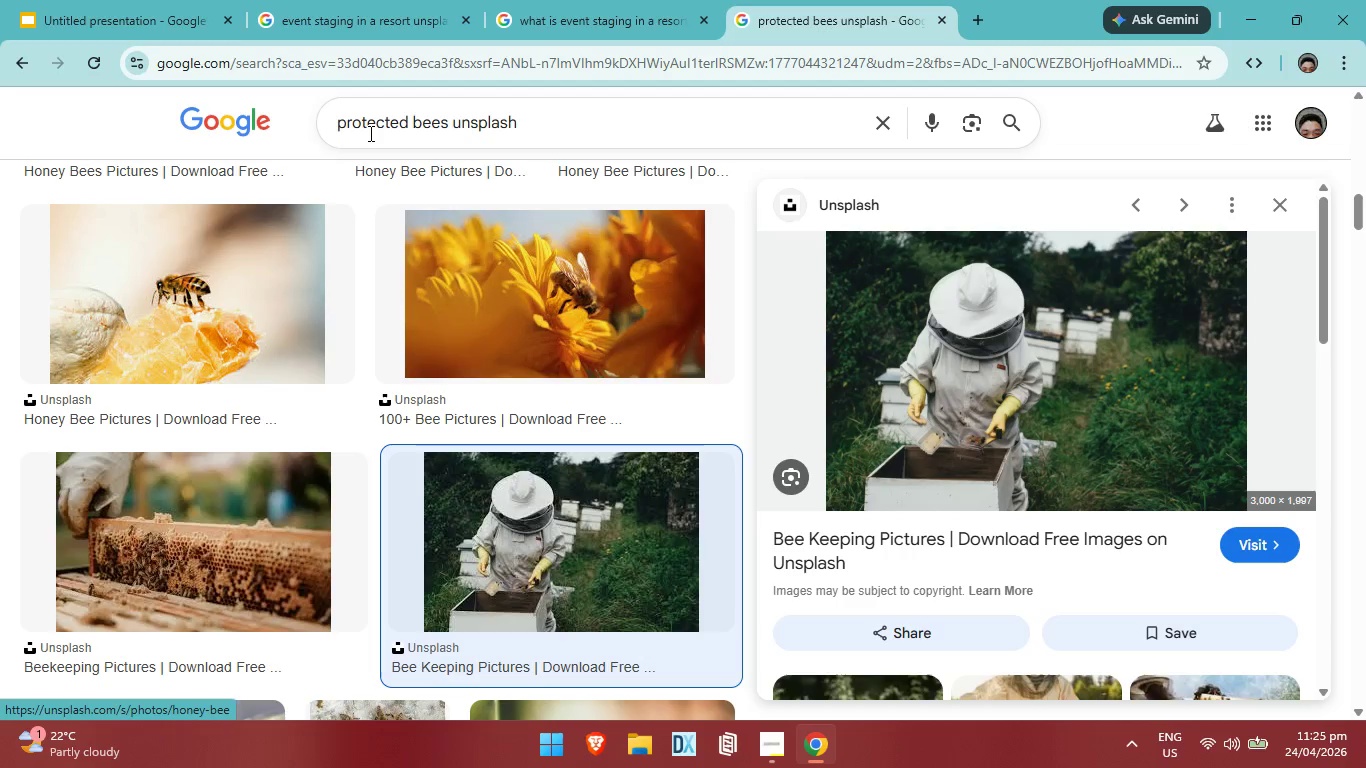 
left_click([178, 14])
 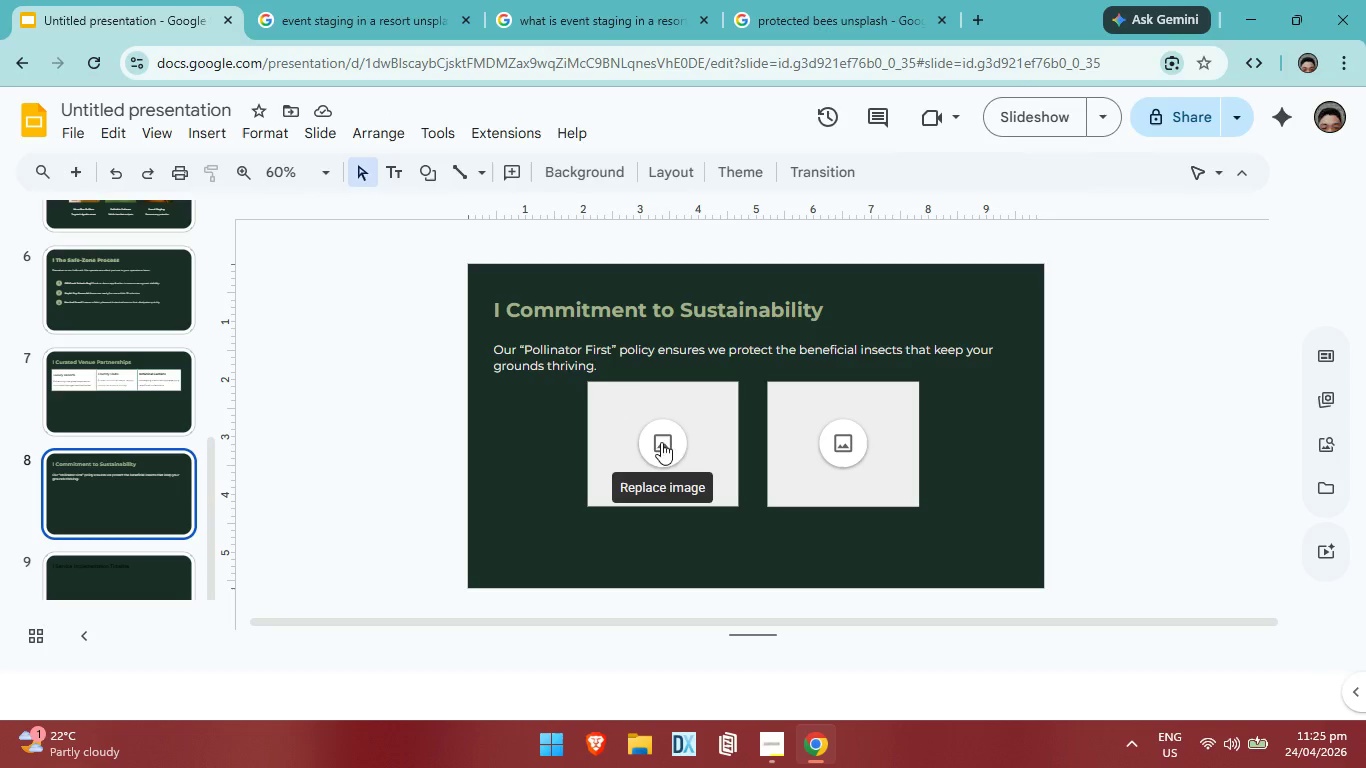 
left_click([666, 431])
 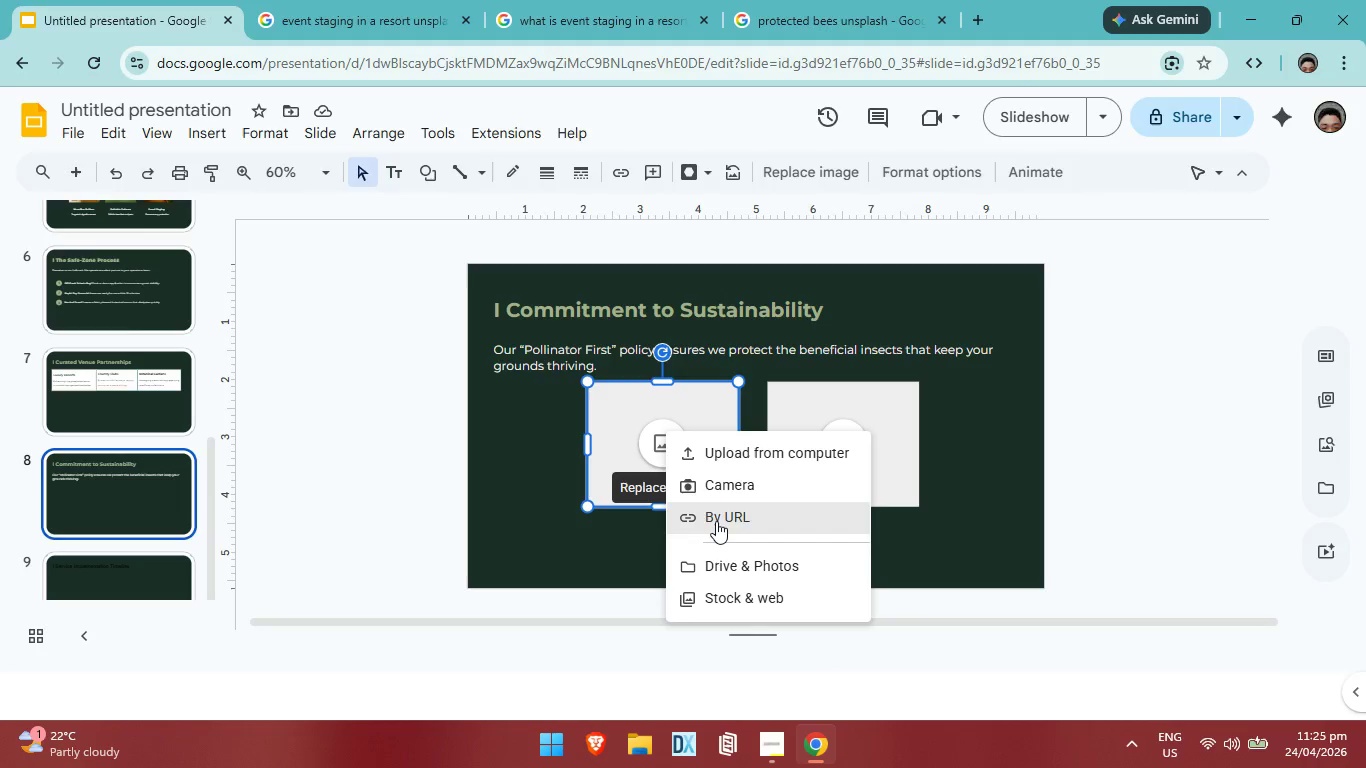 
left_click_drag(start_coordinate=[716, 521], to_coordinate=[717, 513])
 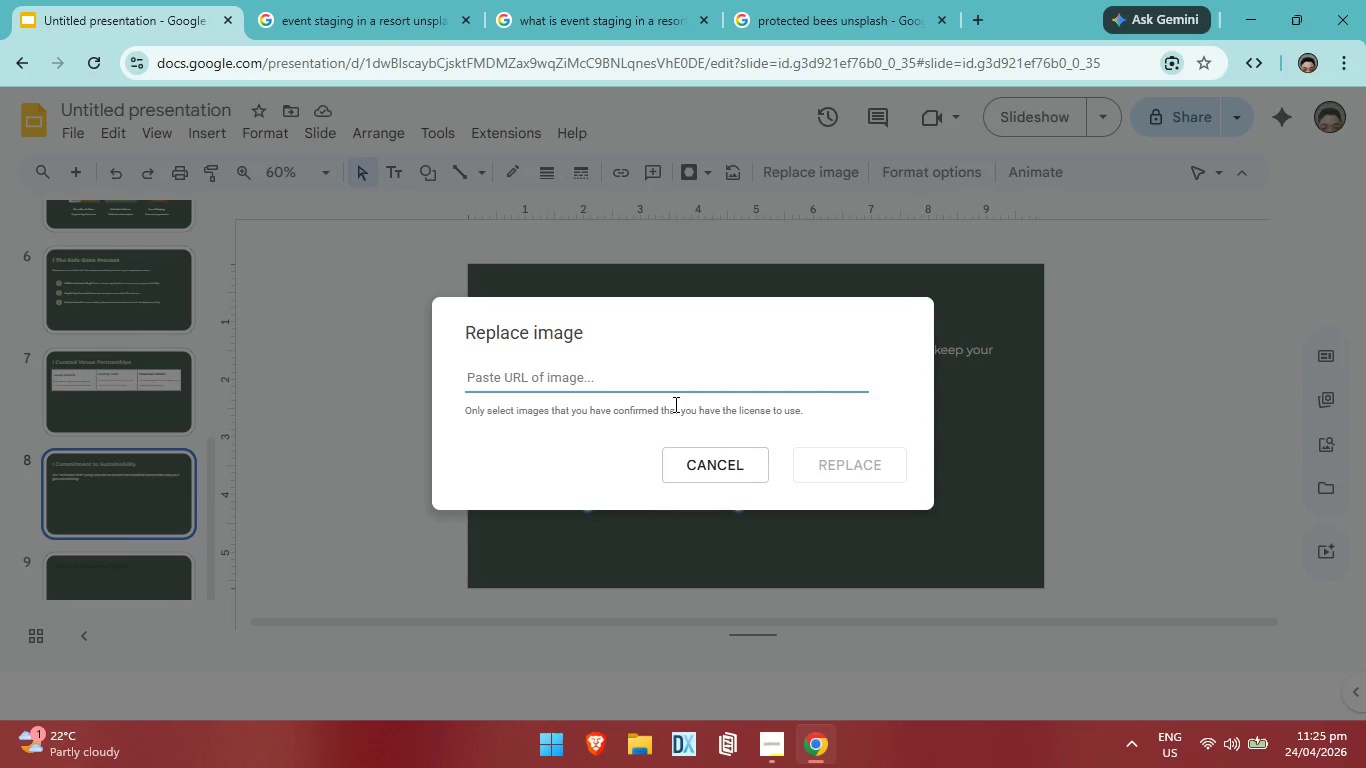 
key(Control+V)
 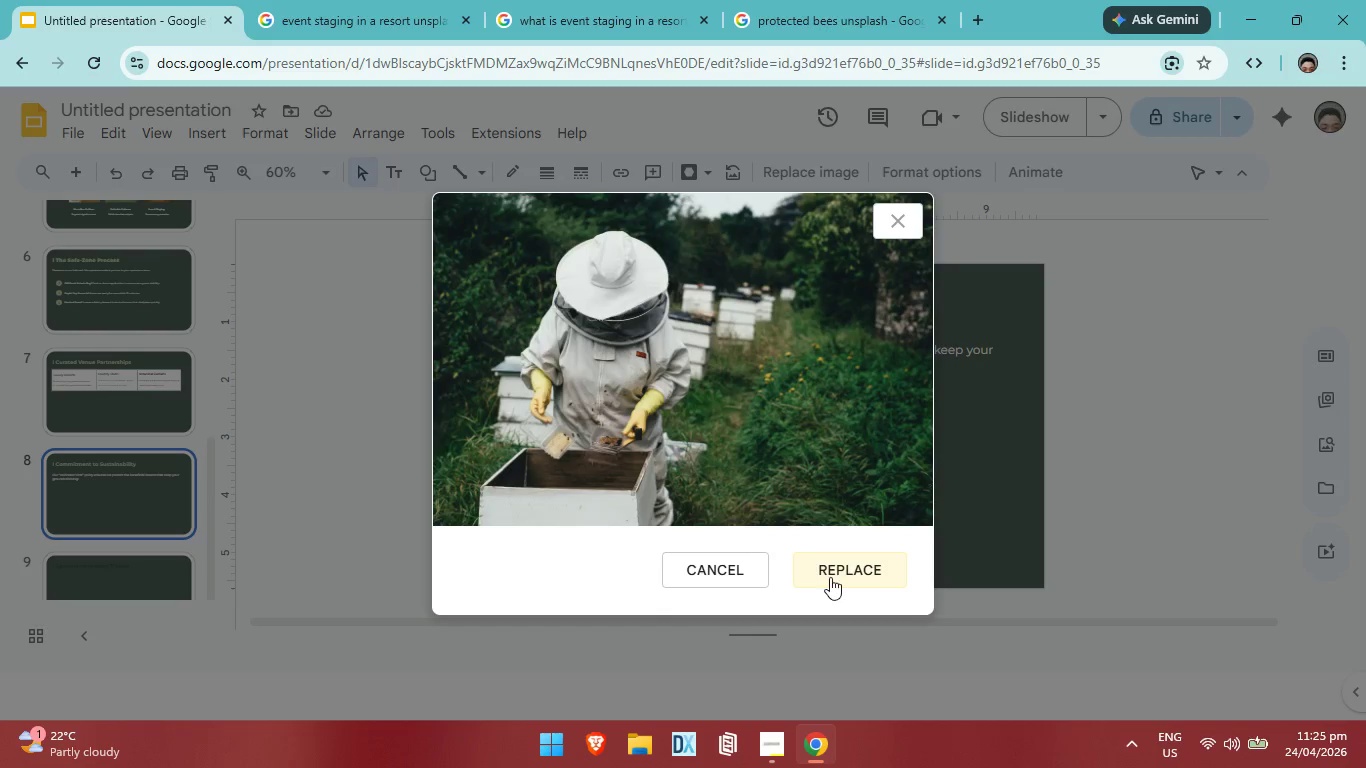 
left_click([835, 572])
 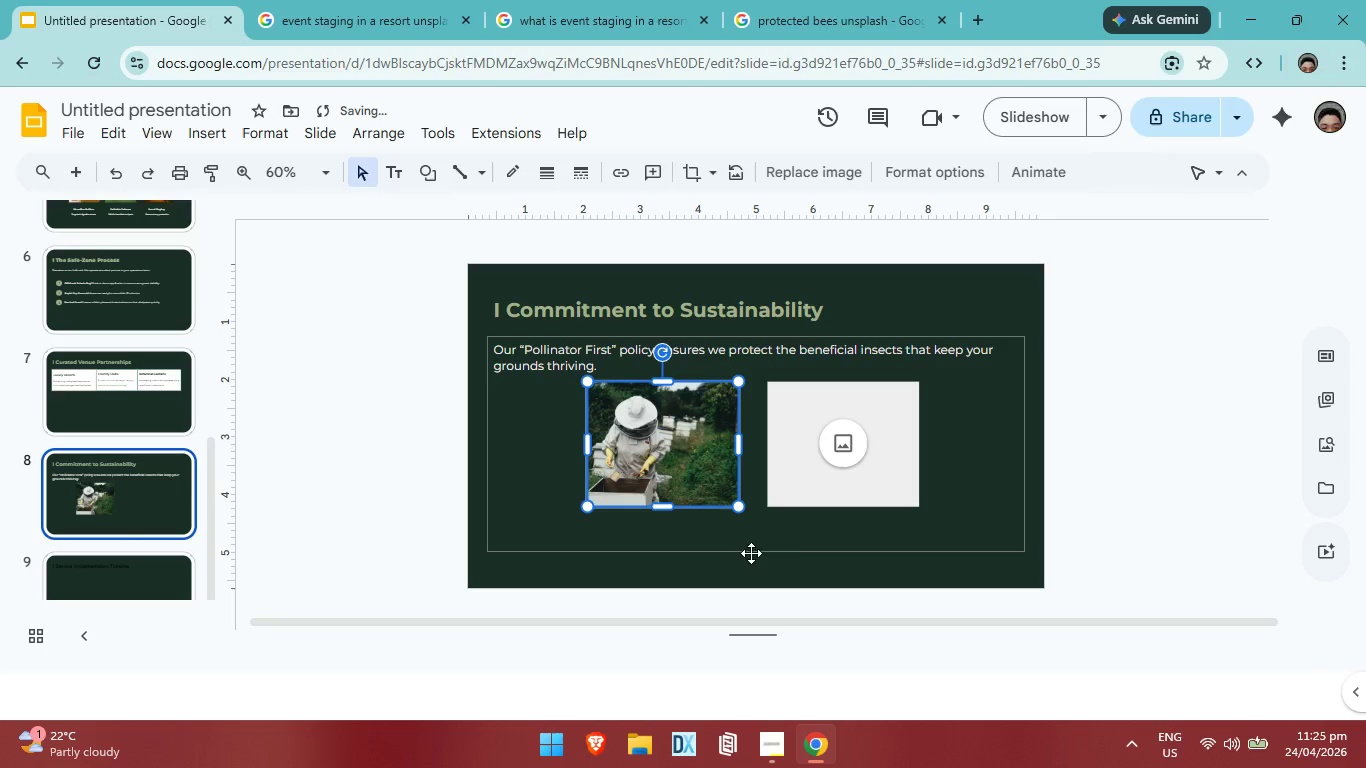 
left_click([832, 530])
 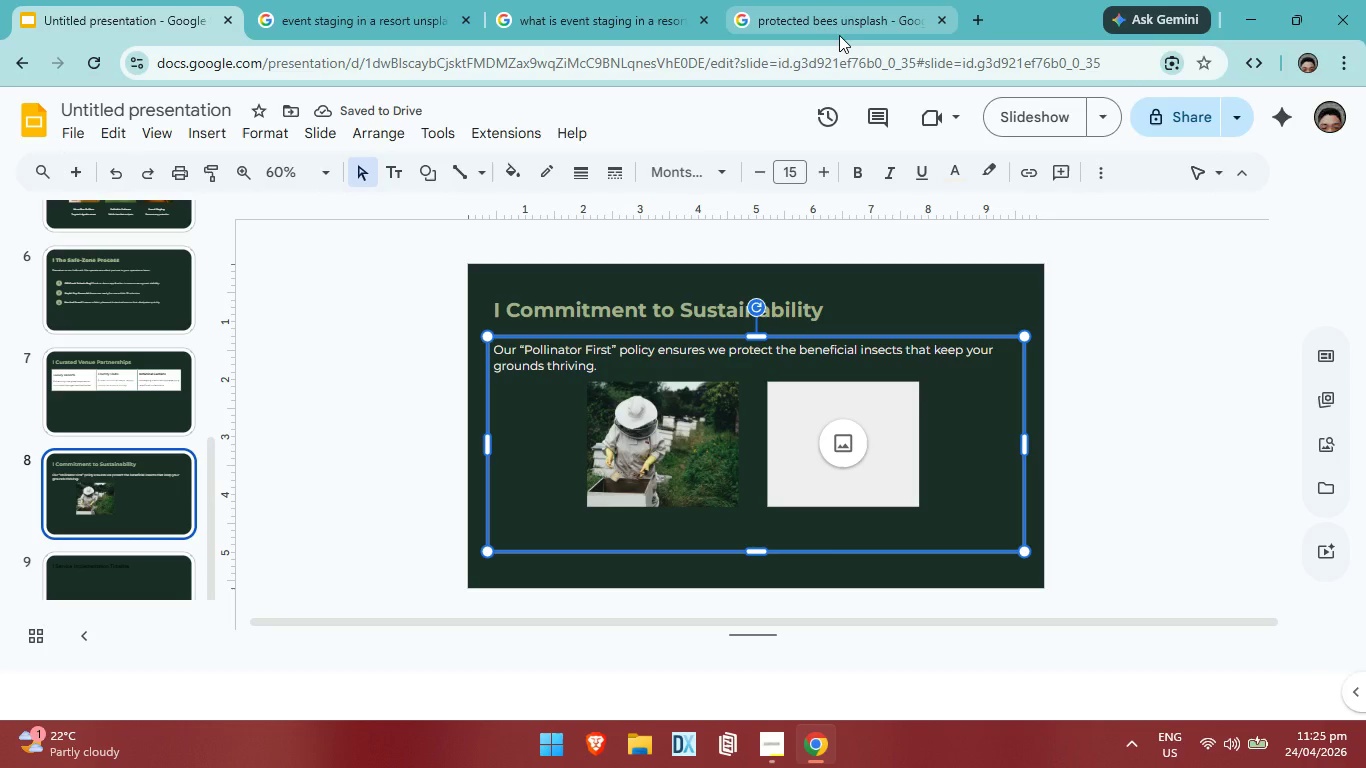 
left_click([840, 31])
 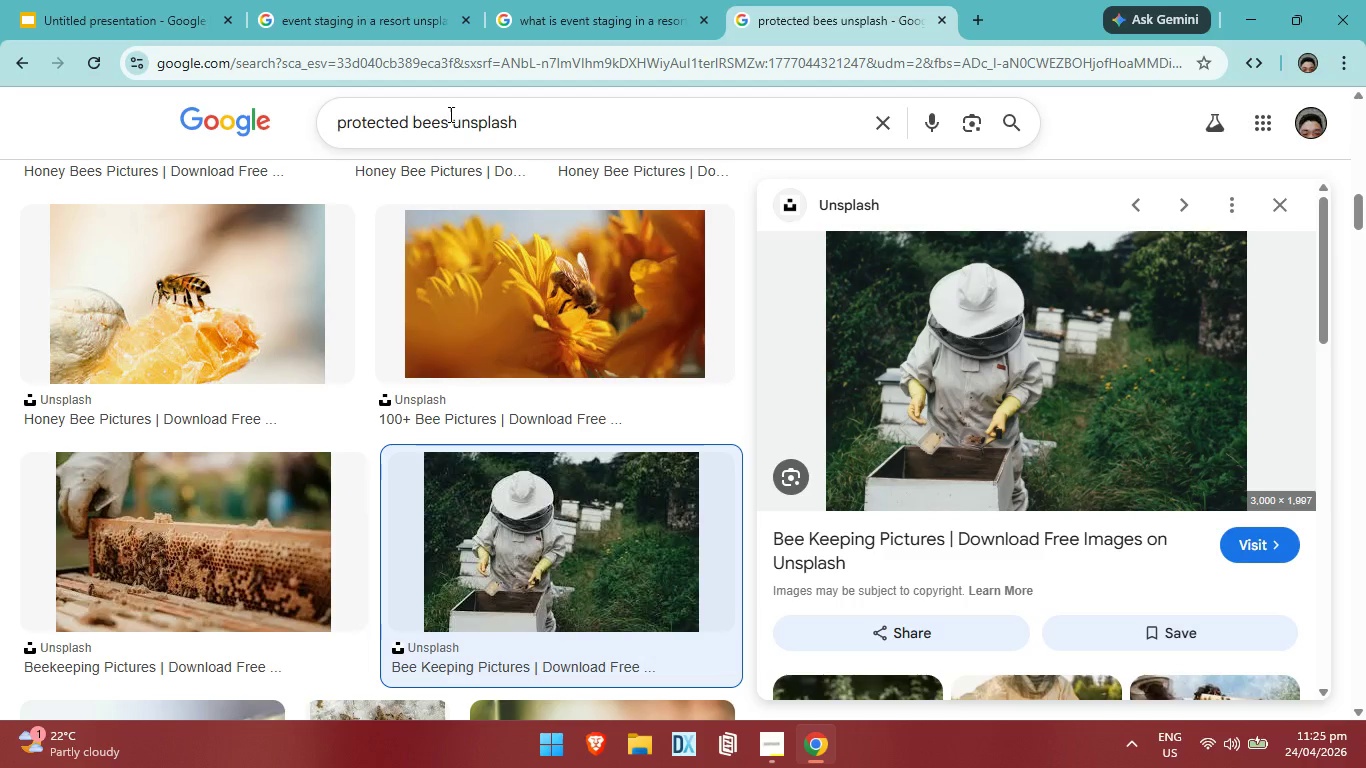 
left_click([449, 114])
 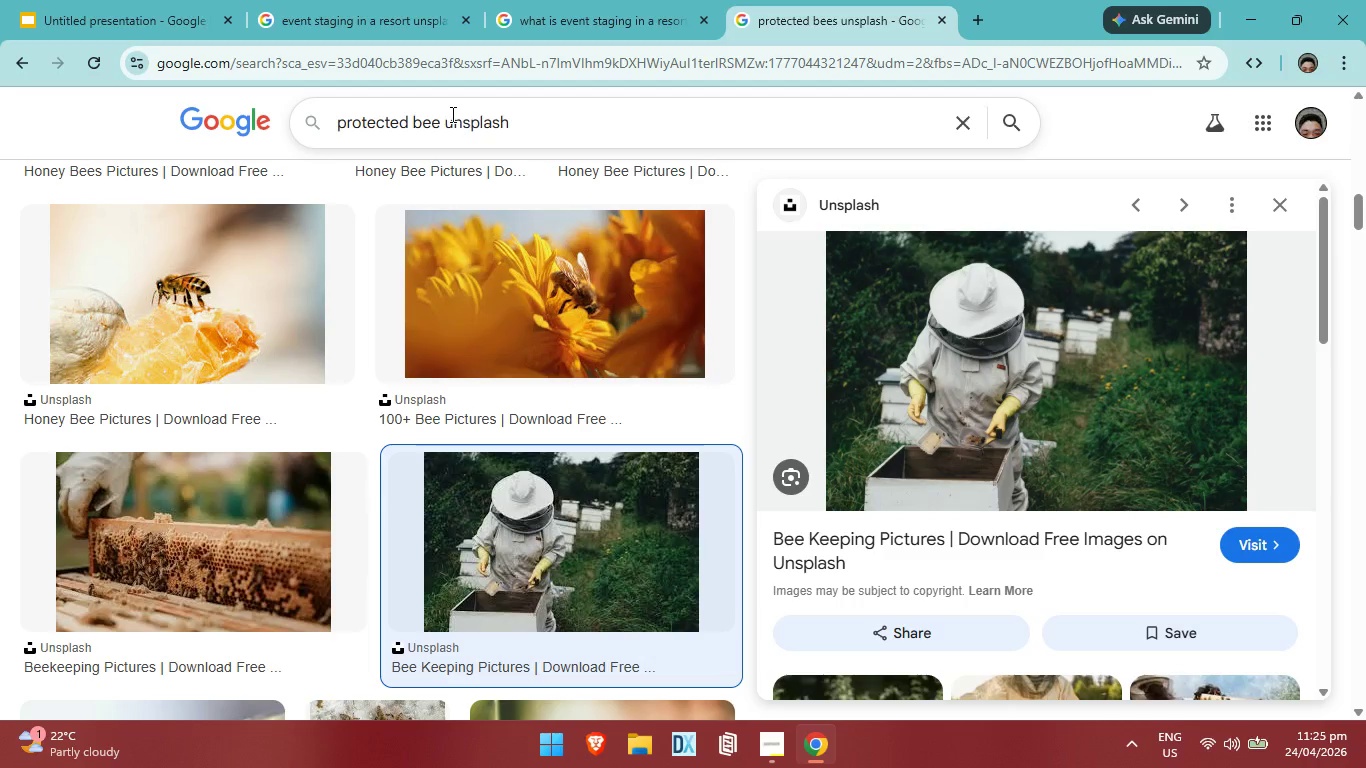 
key(Backspace)
key(Backspace)
key(Backspace)
type(utterfly)
 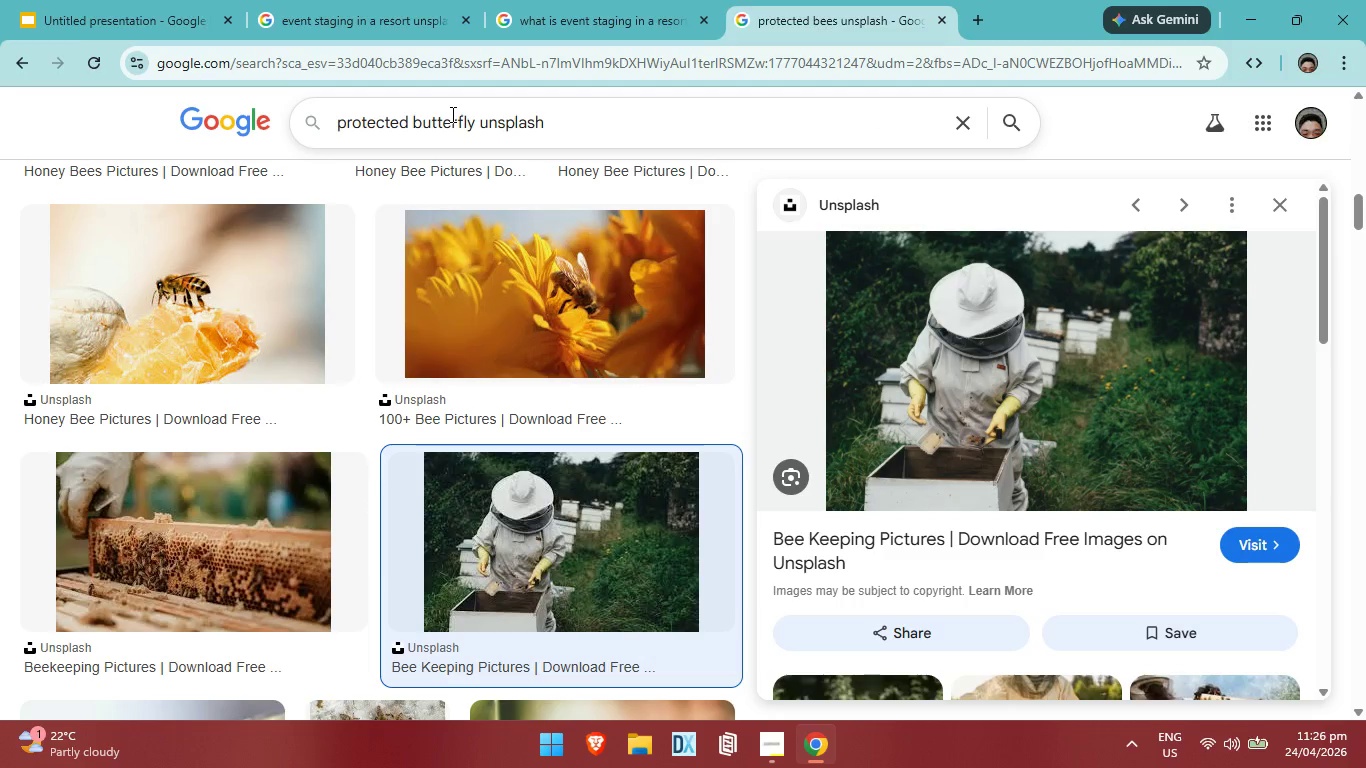 
key(Enter)
 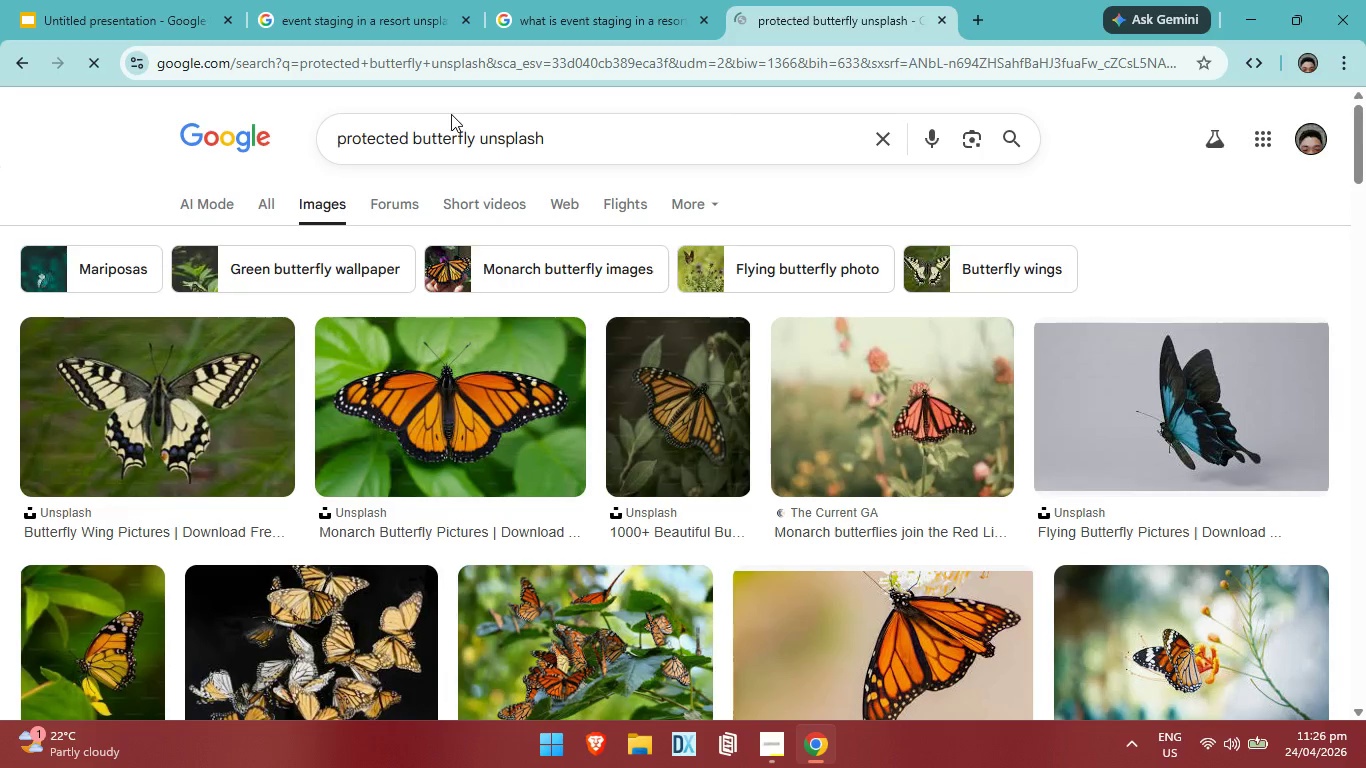 
scroll: coordinate [574, 545], scroll_direction: down, amount: 11.0
 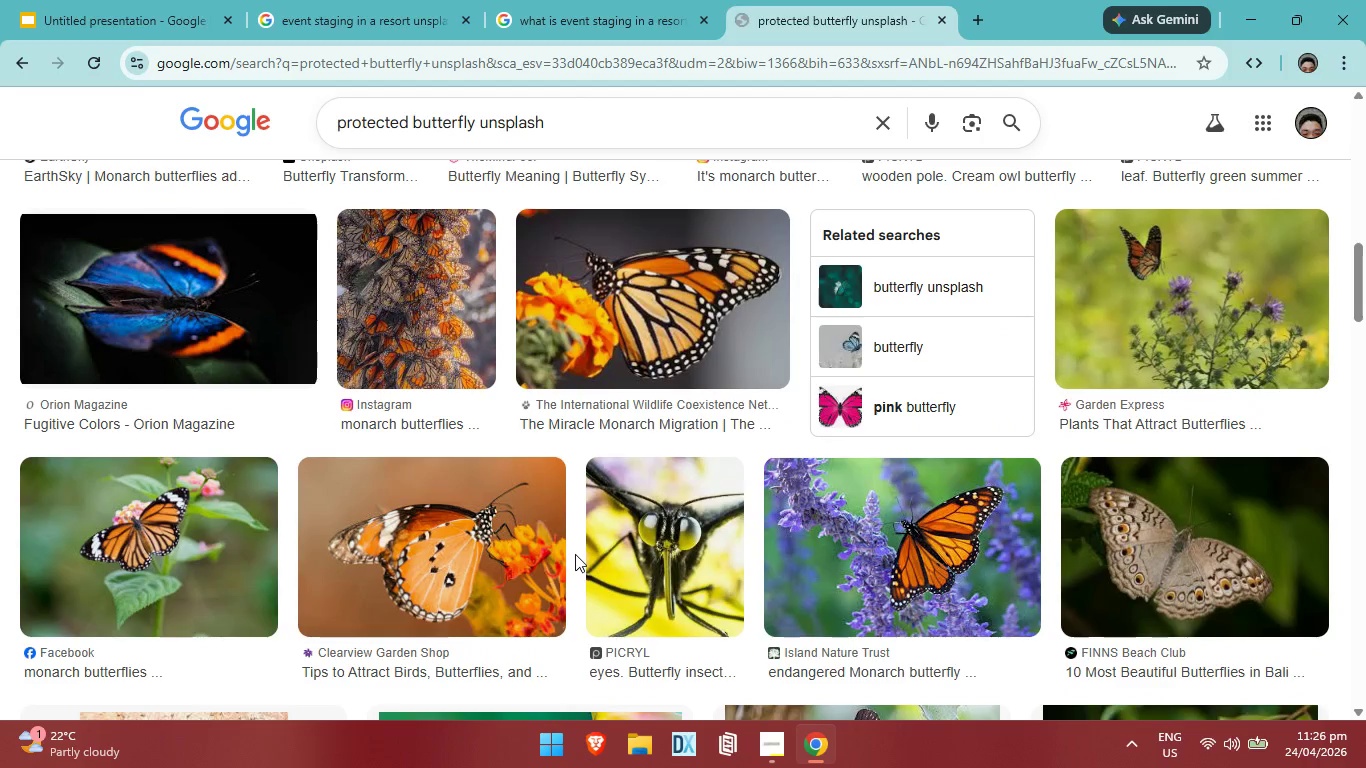 
scroll: coordinate [444, 523], scroll_direction: up, amount: 12.0
 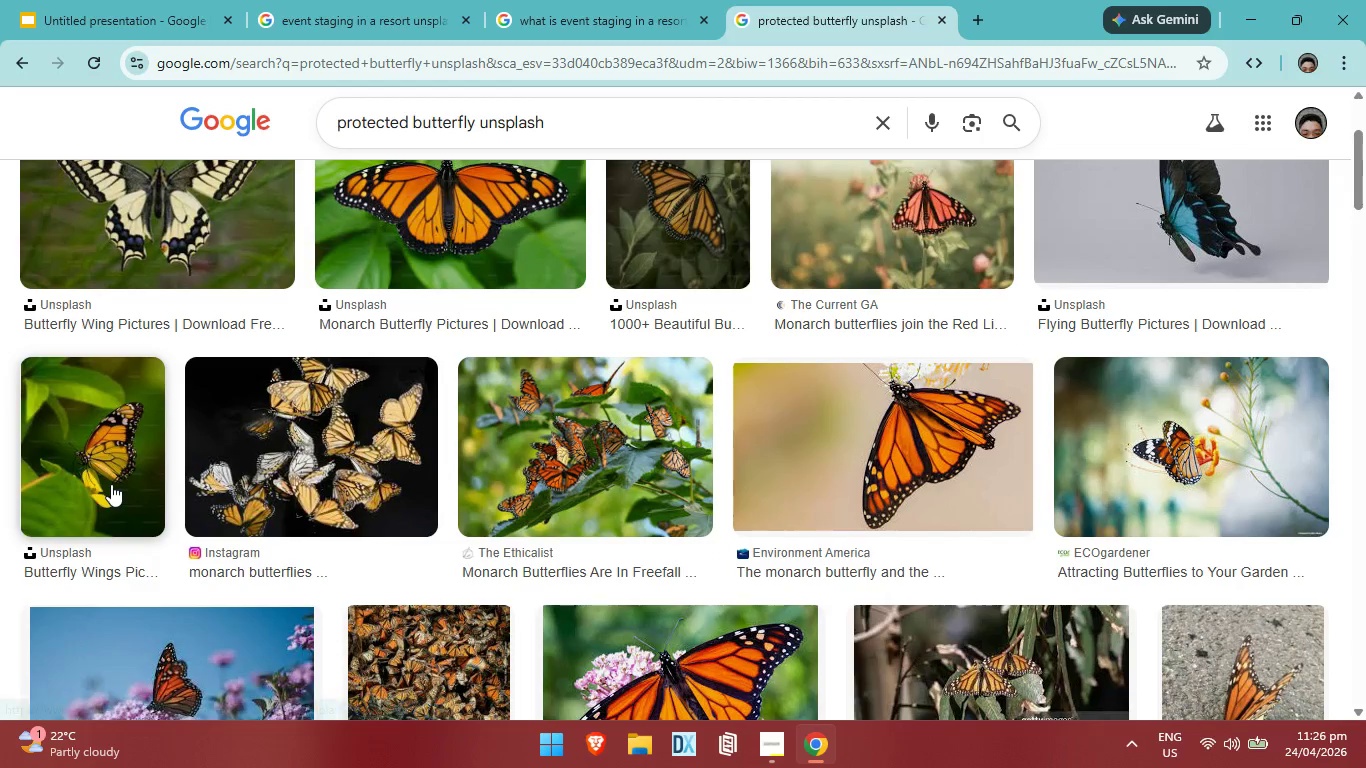 
scroll: coordinate [606, 479], scroll_direction: down, amount: 12.0
 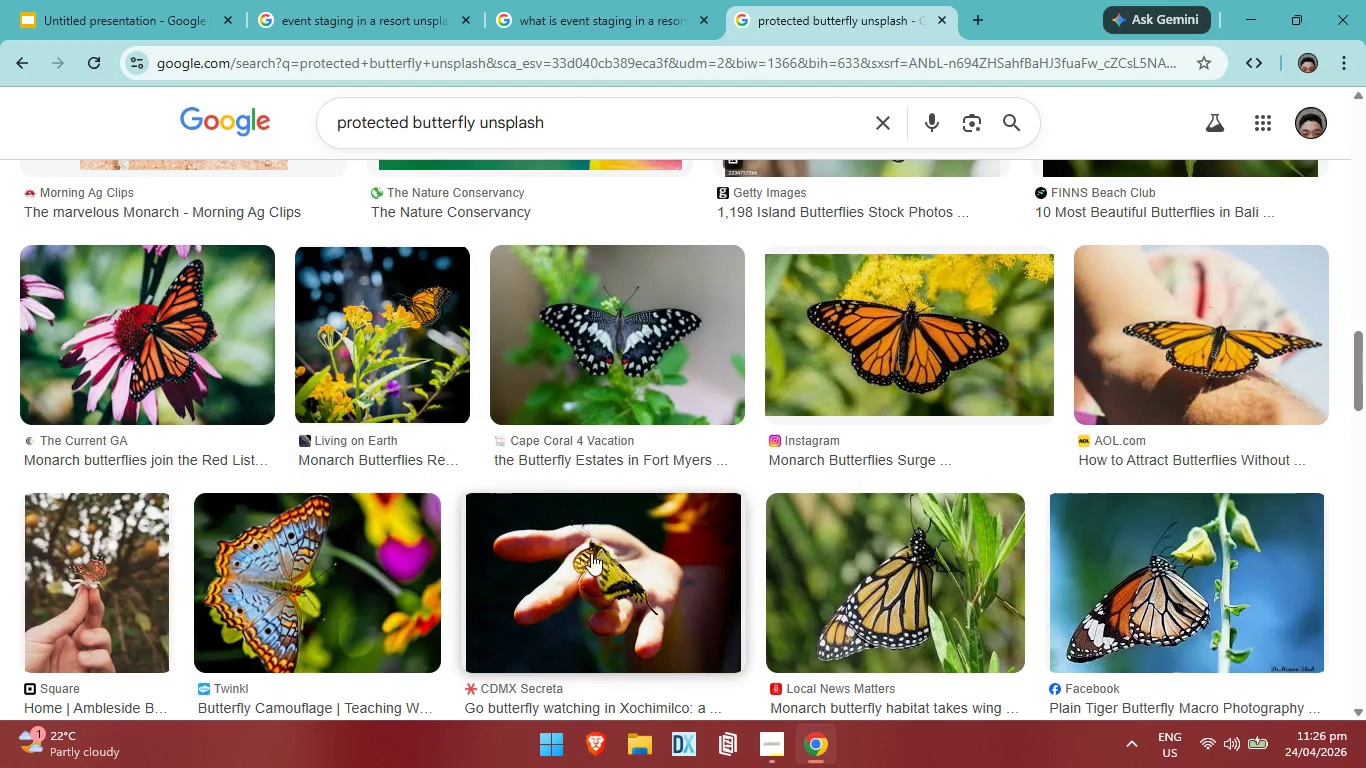 
scroll: coordinate [633, 547], scroll_direction: up, amount: 23.0
 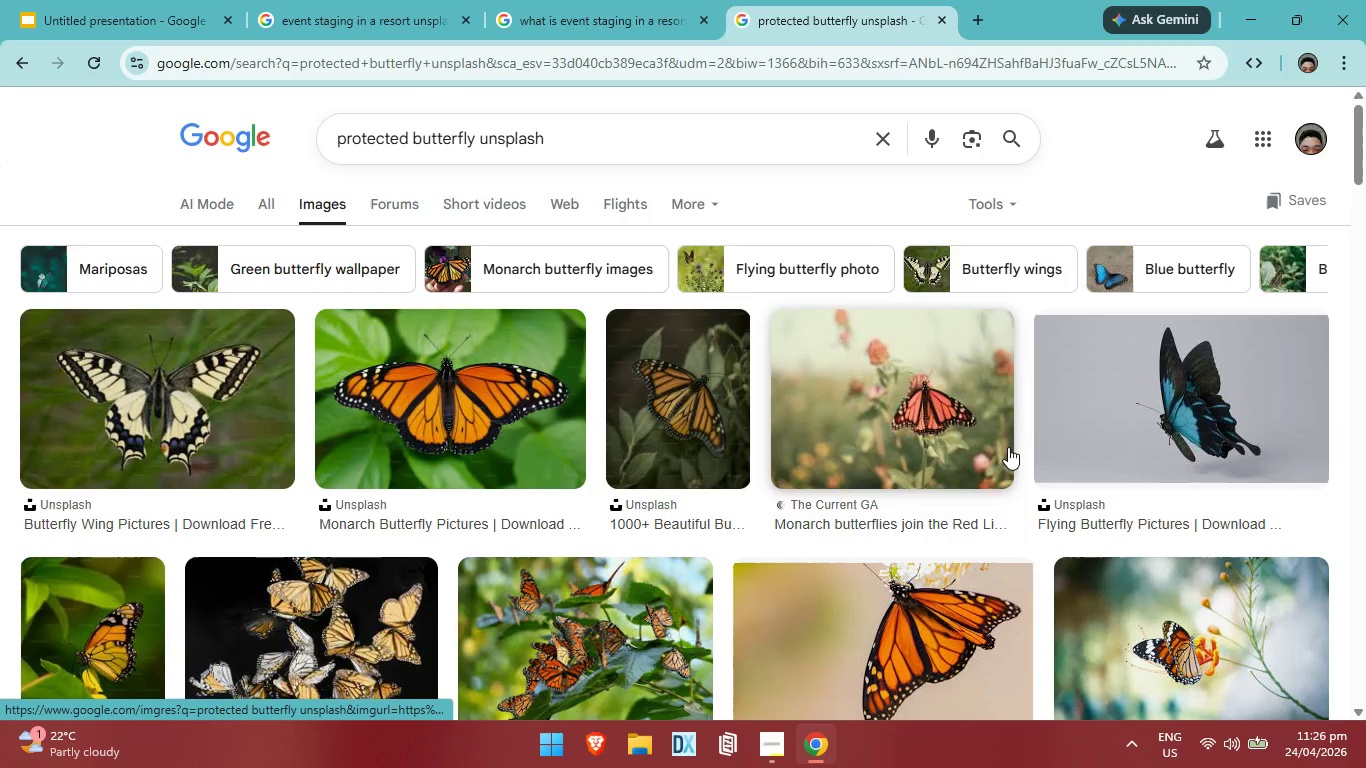 
scroll: coordinate [676, 489], scroll_direction: down, amount: 2.0
 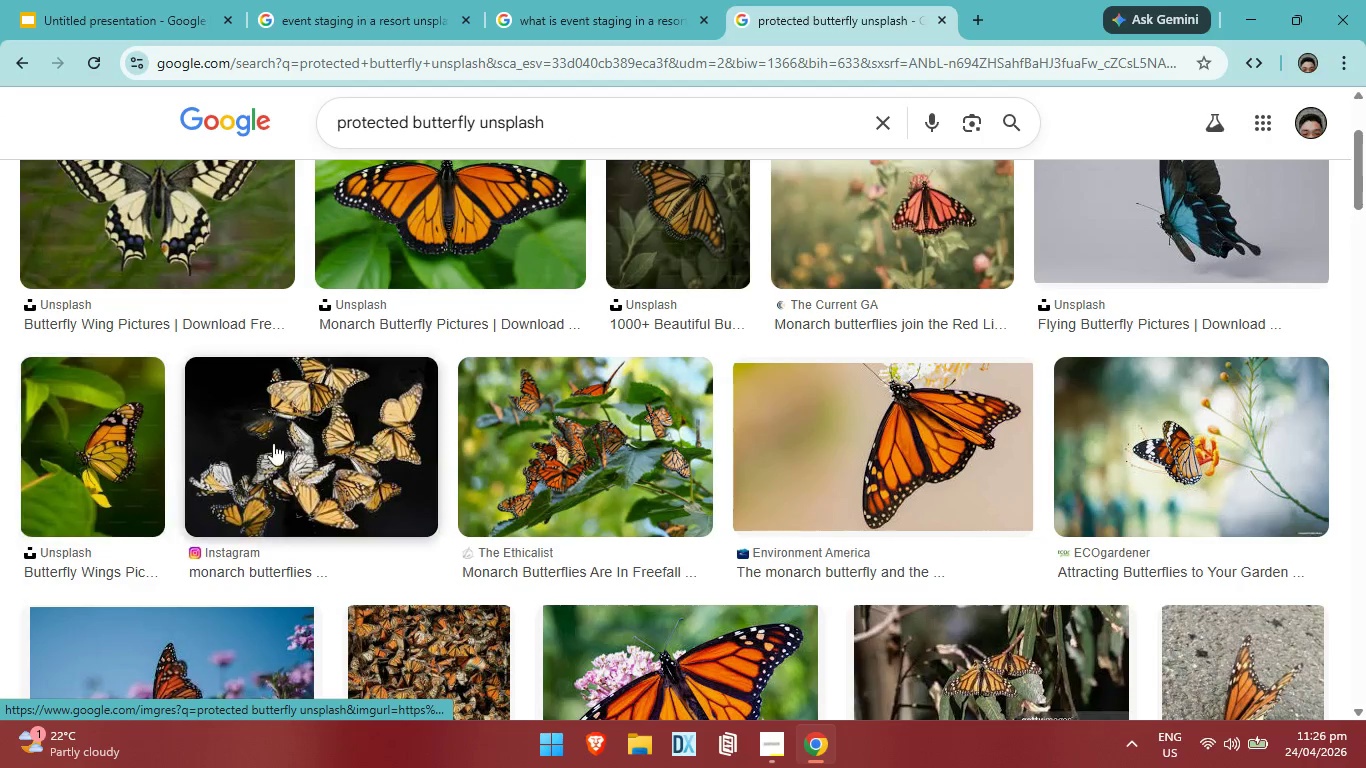 
scroll: coordinate [465, 429], scroll_direction: up, amount: 3.0
 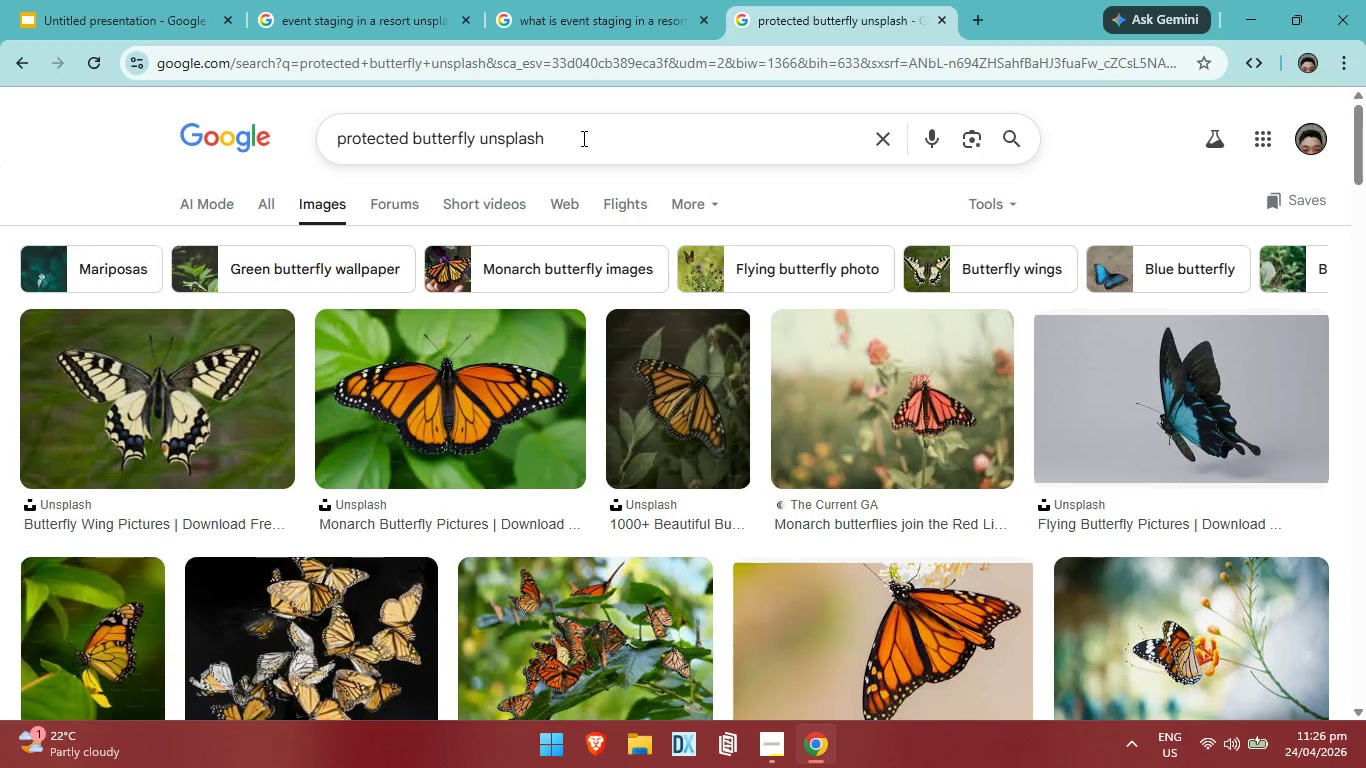 
wait(7.24)
 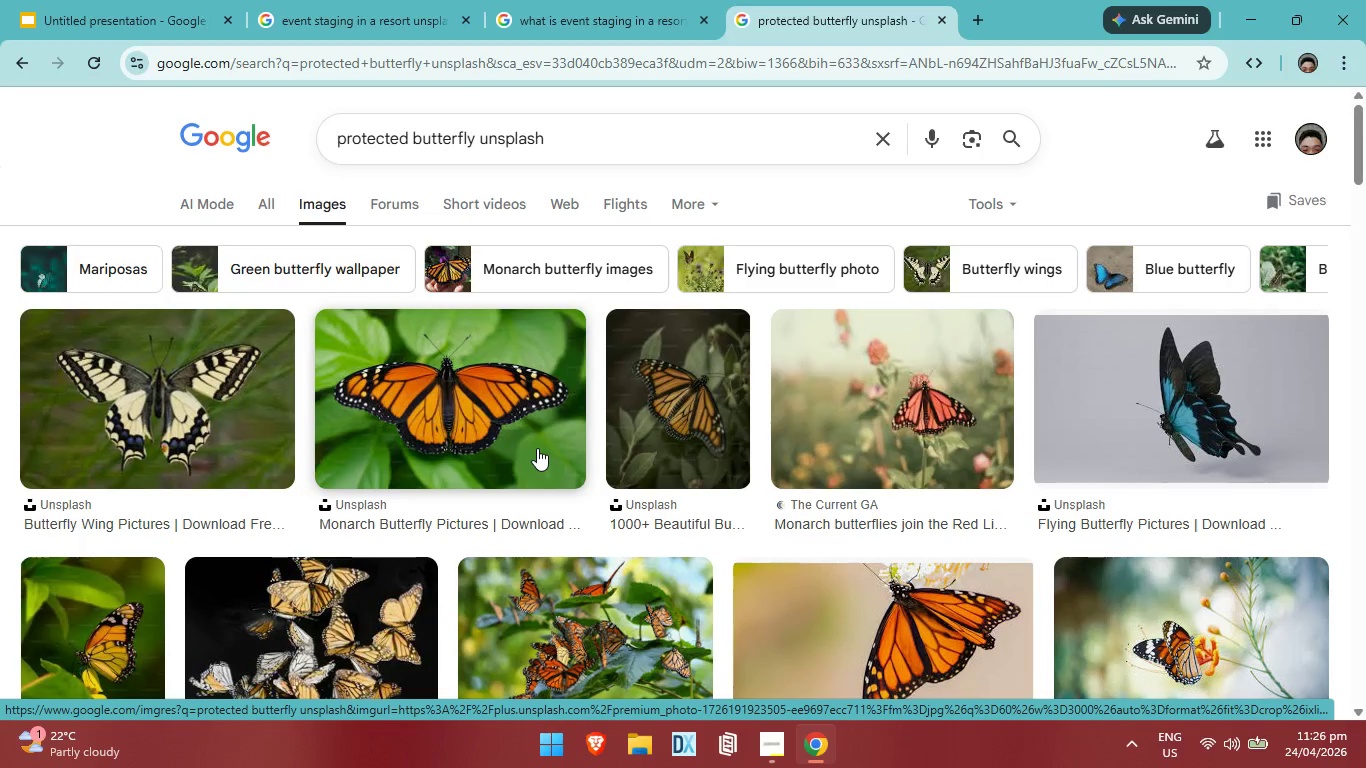 
left_click([310, 272])
 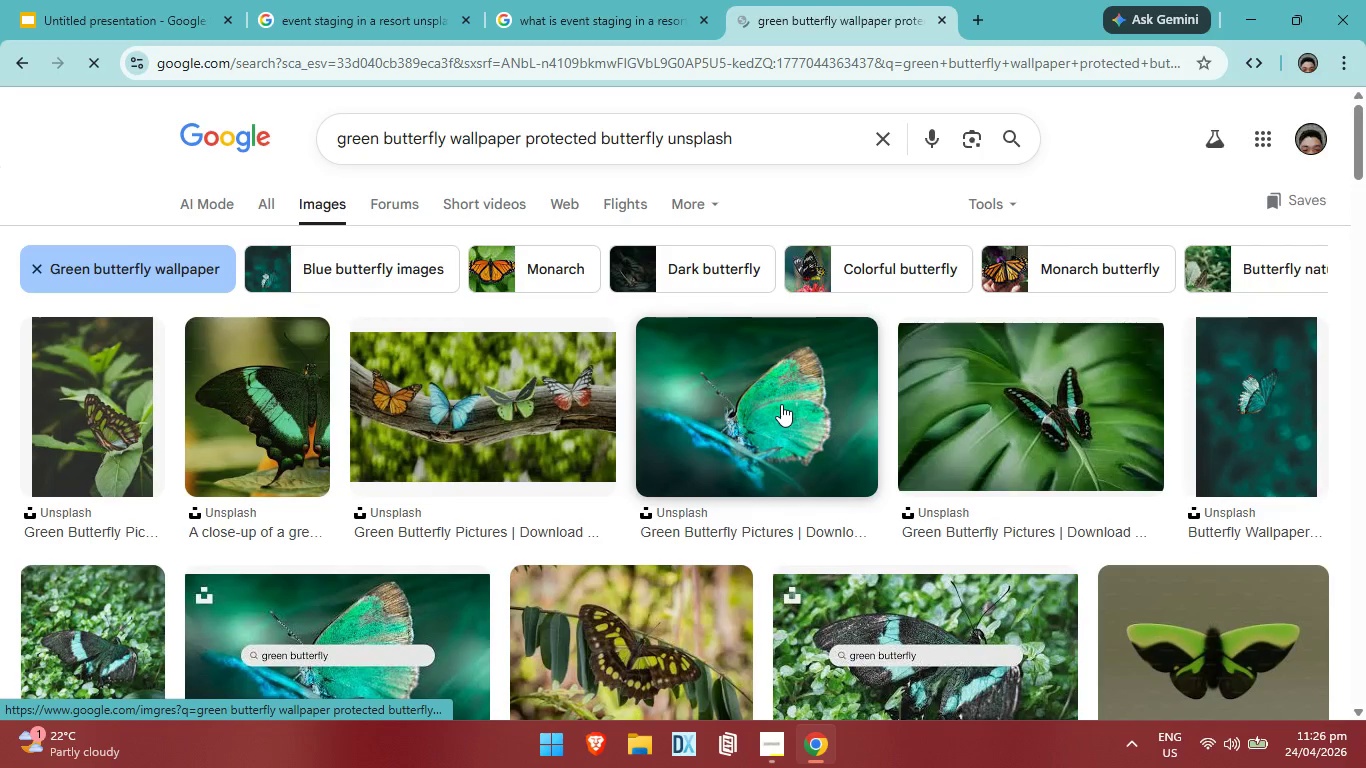 
mouse_move([1067, 537])
 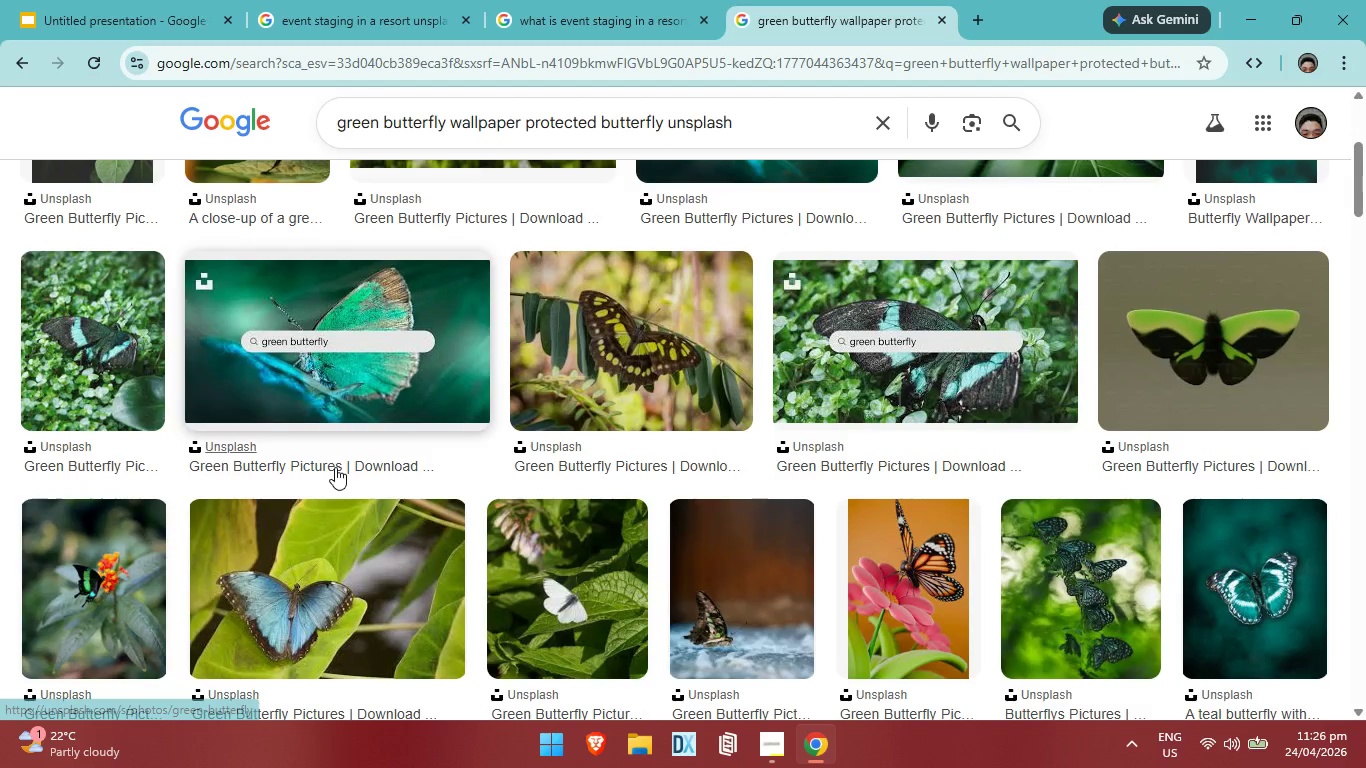 
scroll: coordinate [533, 468], scroll_direction: down, amount: 2.0
 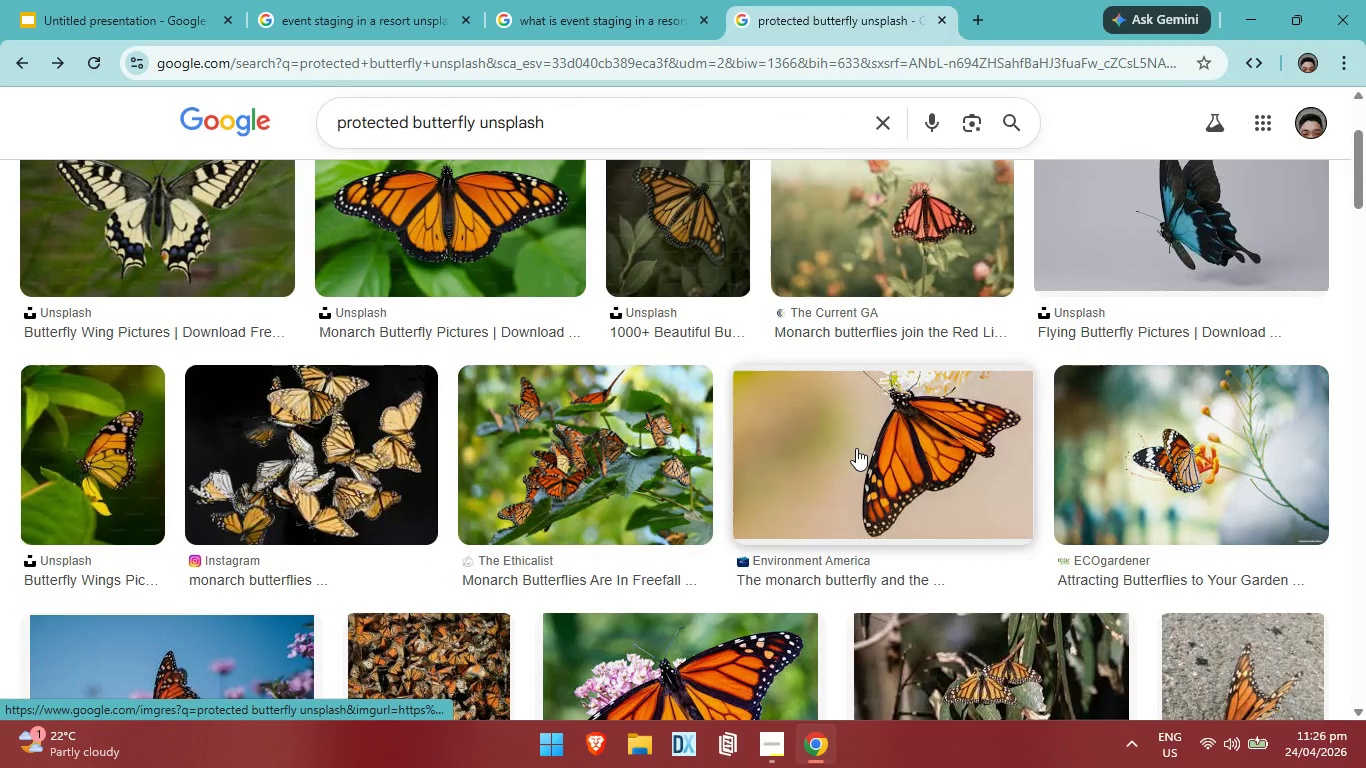 
left_click([856, 448])
 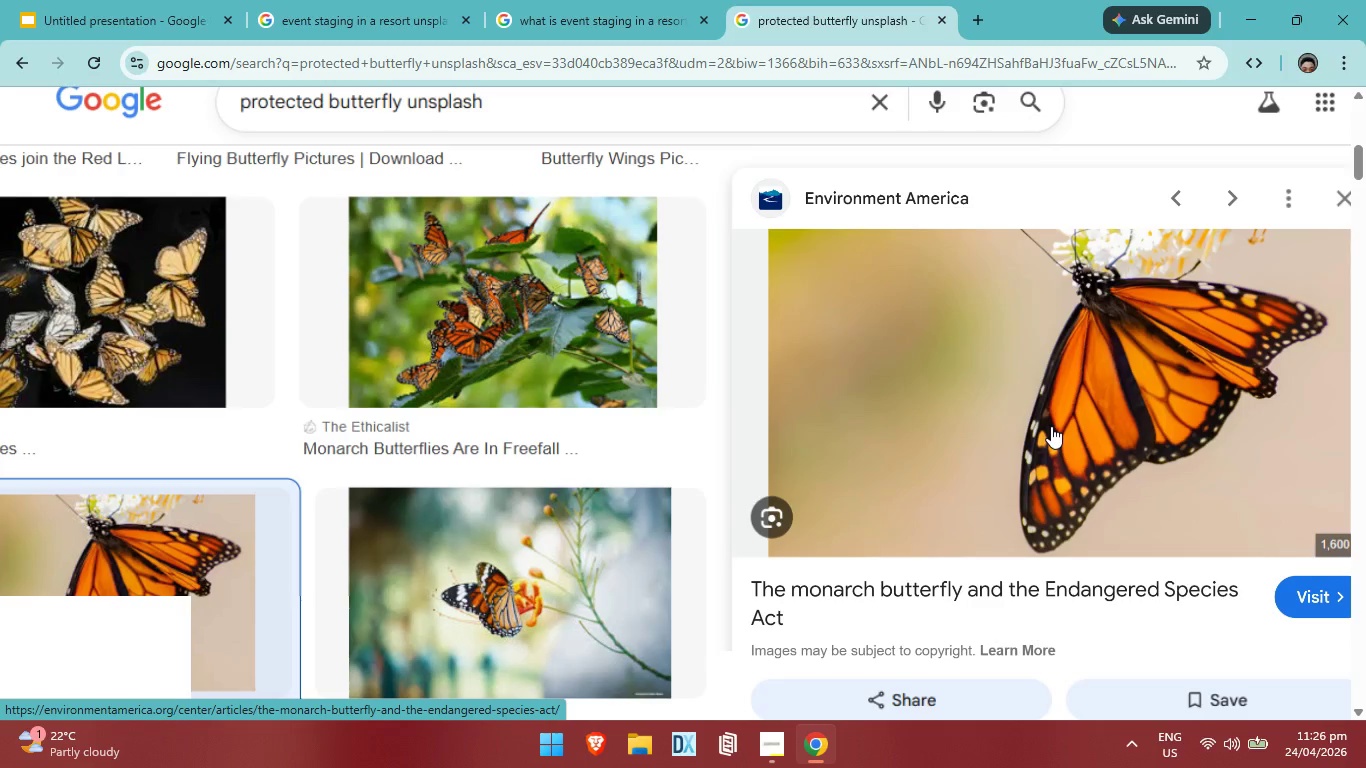 
wait(5.27)
 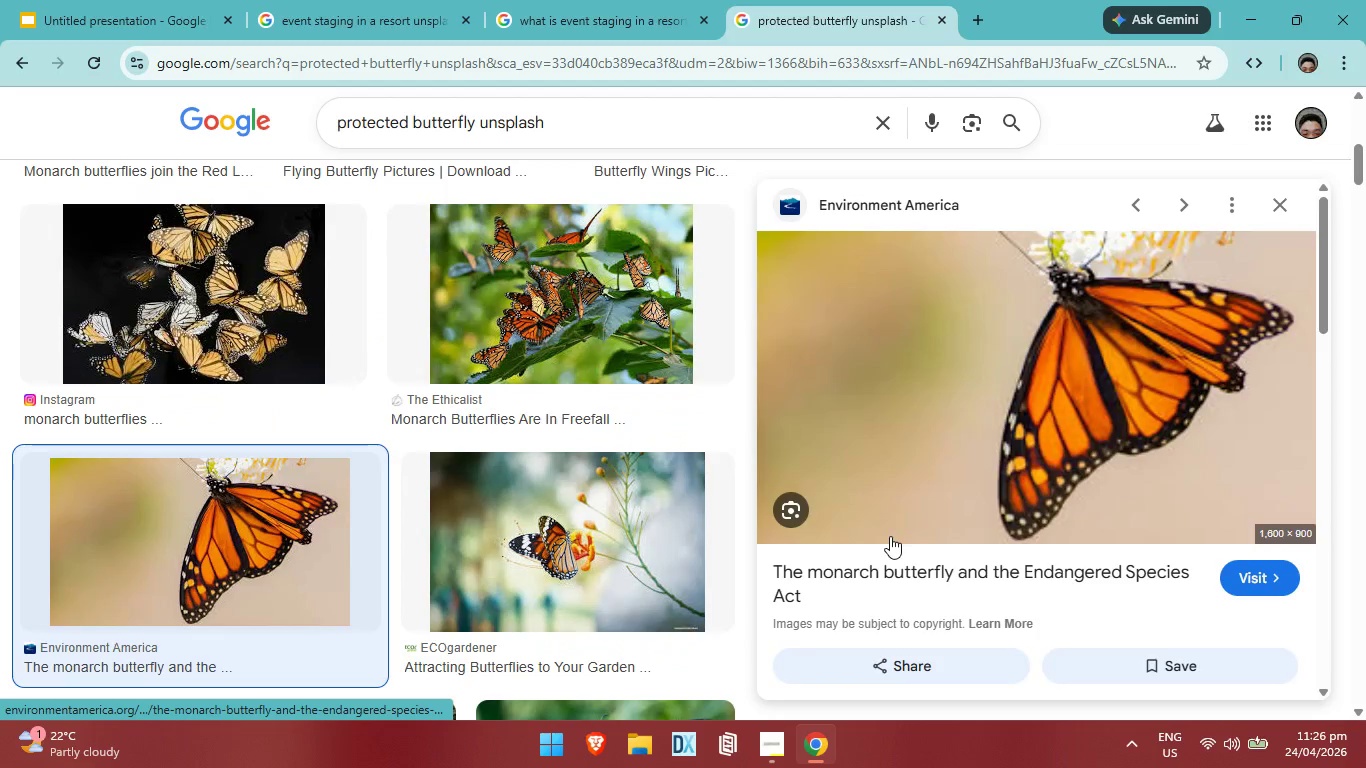 
left_click([1109, 624])
 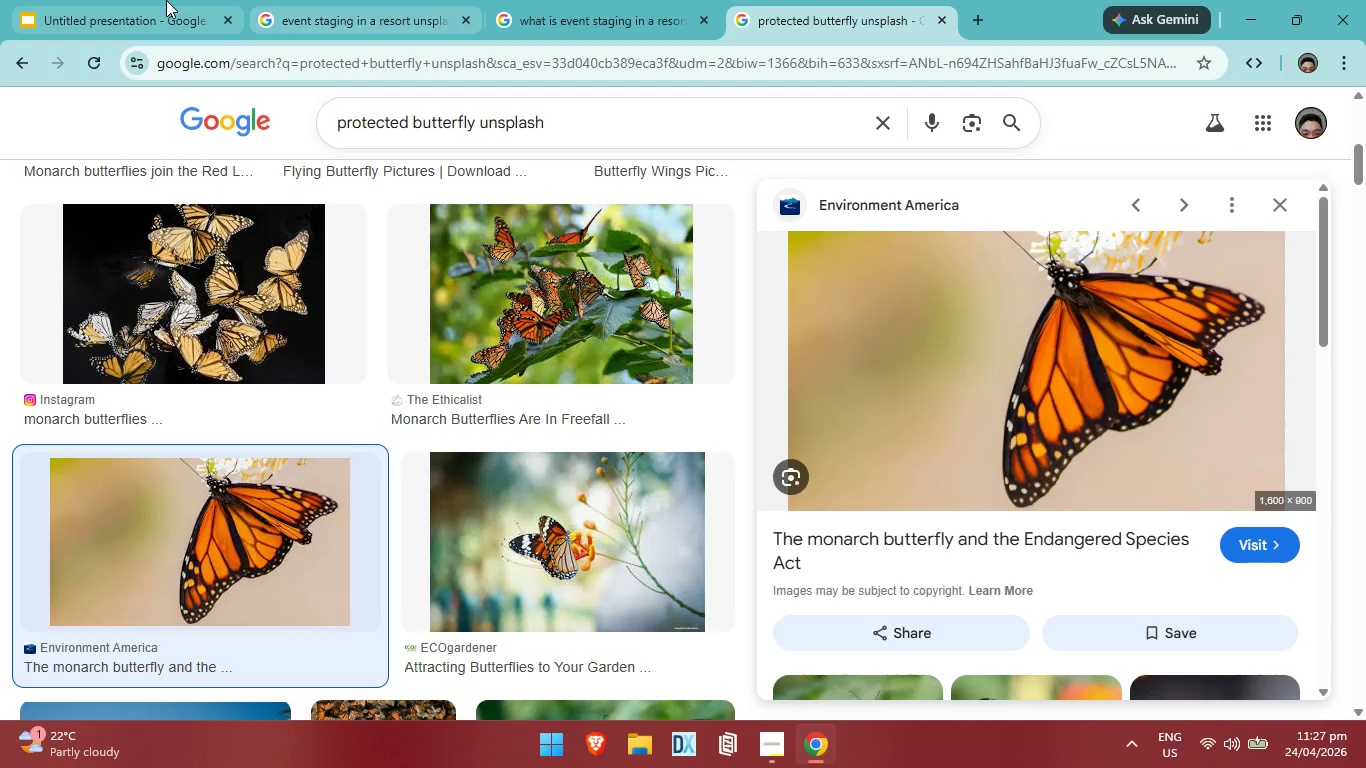 
left_click([151, 6])
 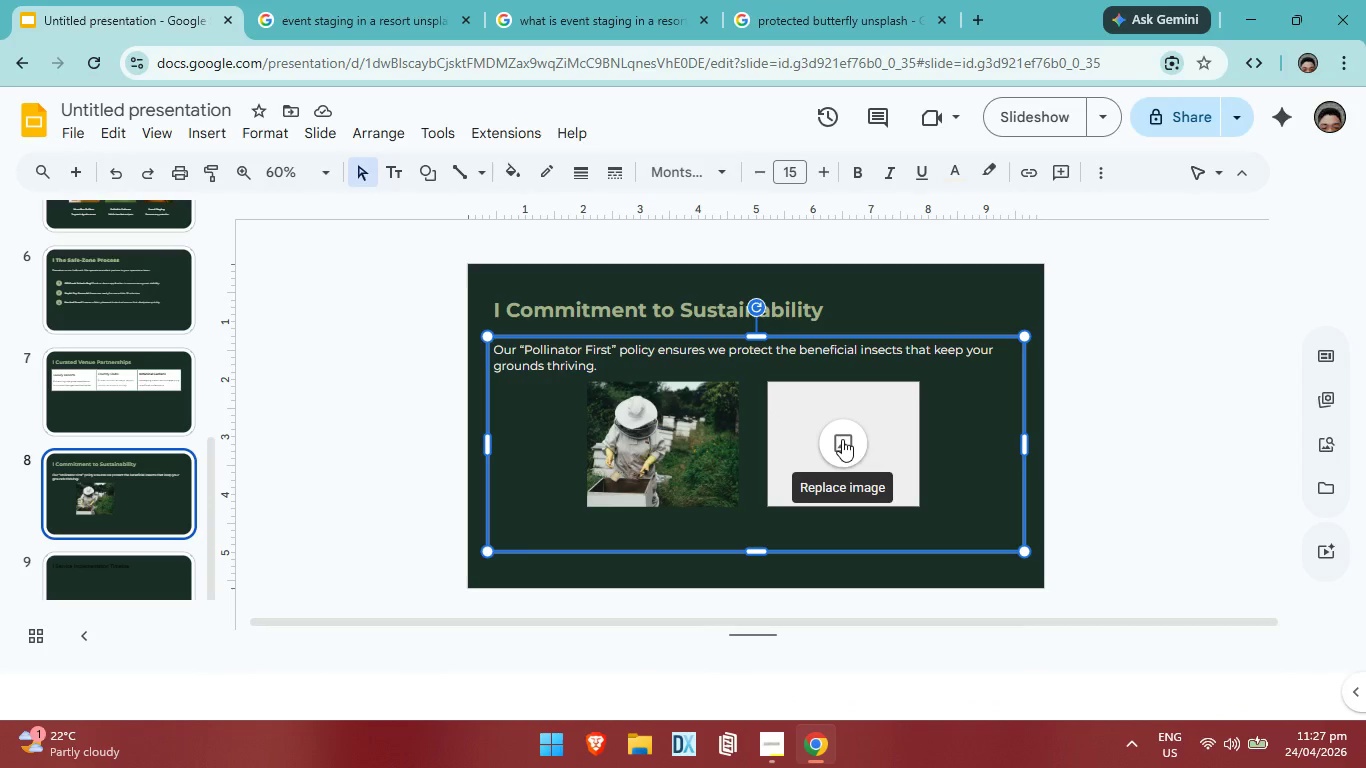 
left_click([842, 439])
 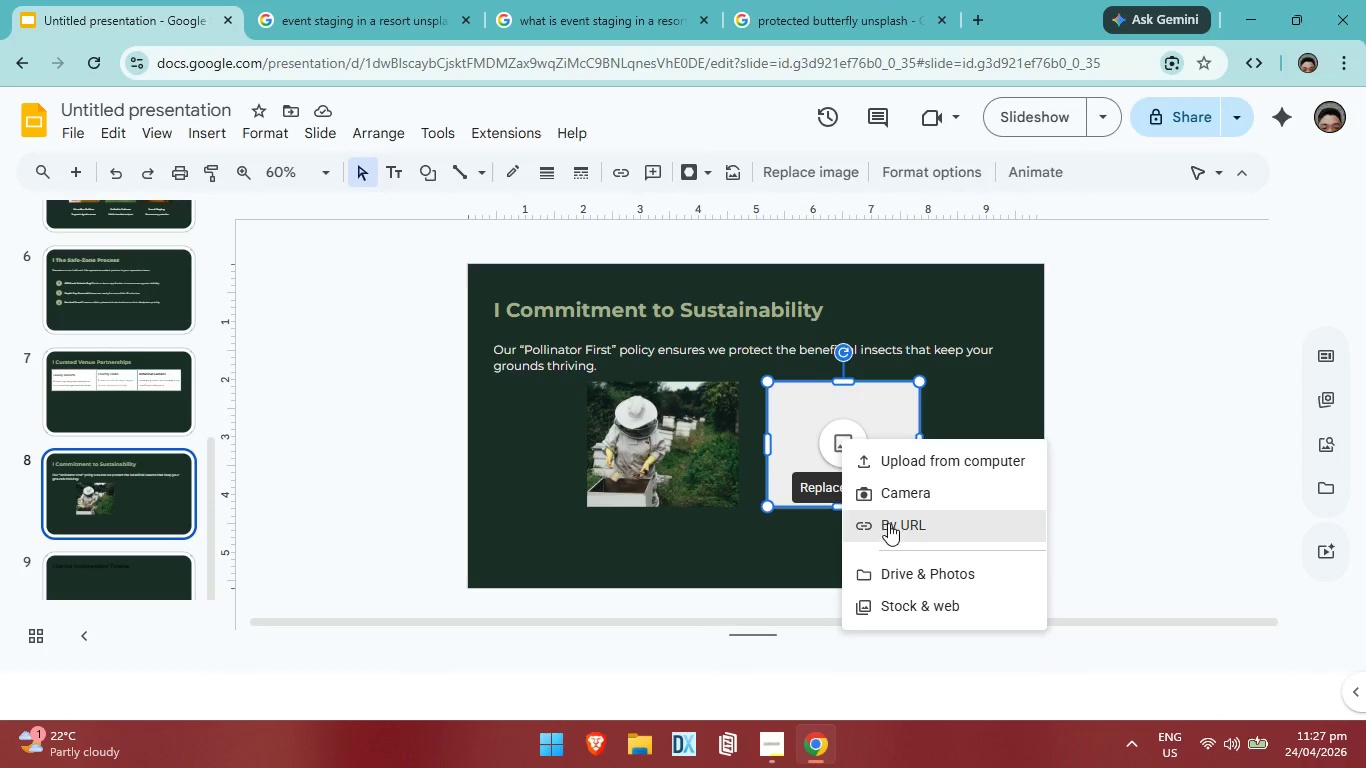 
left_click([888, 523])
 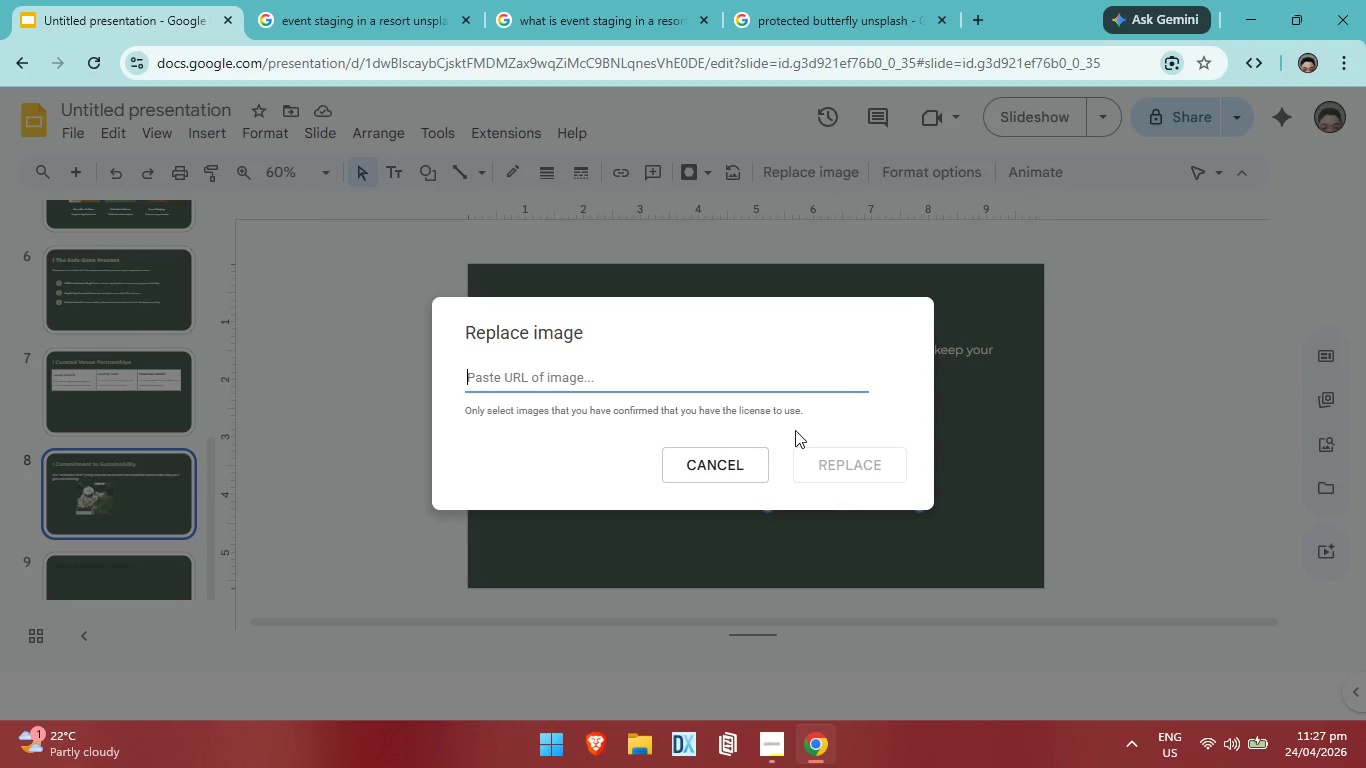 
key(Control+V)
 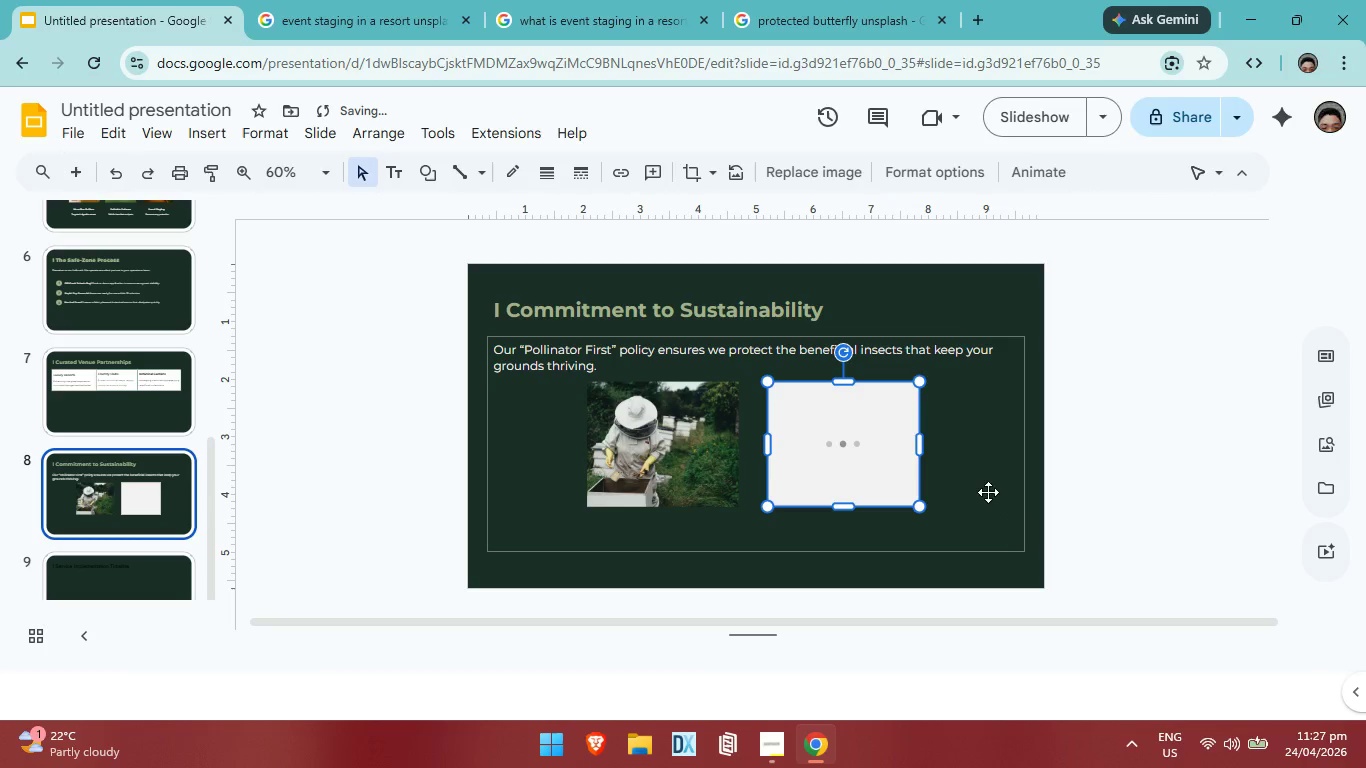 
left_click([961, 492])
 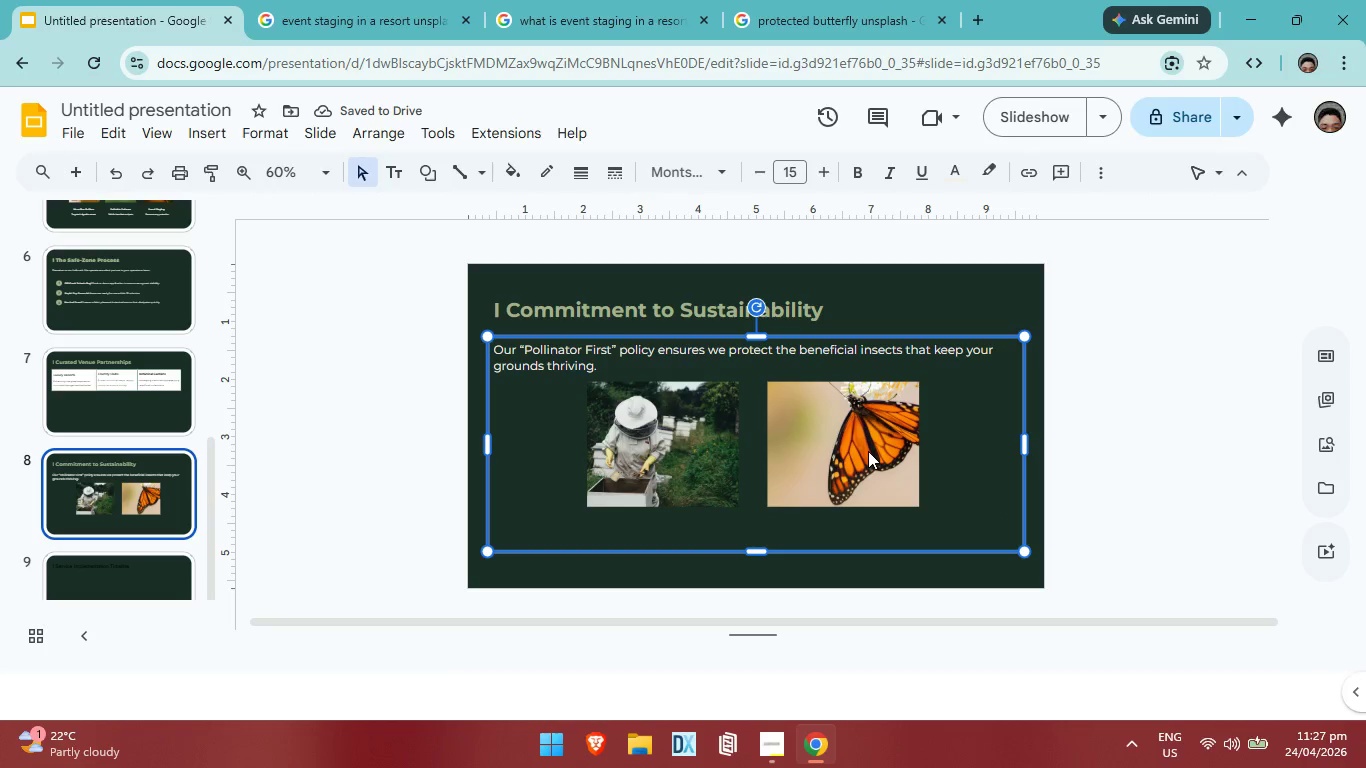 
left_click([868, 451])
 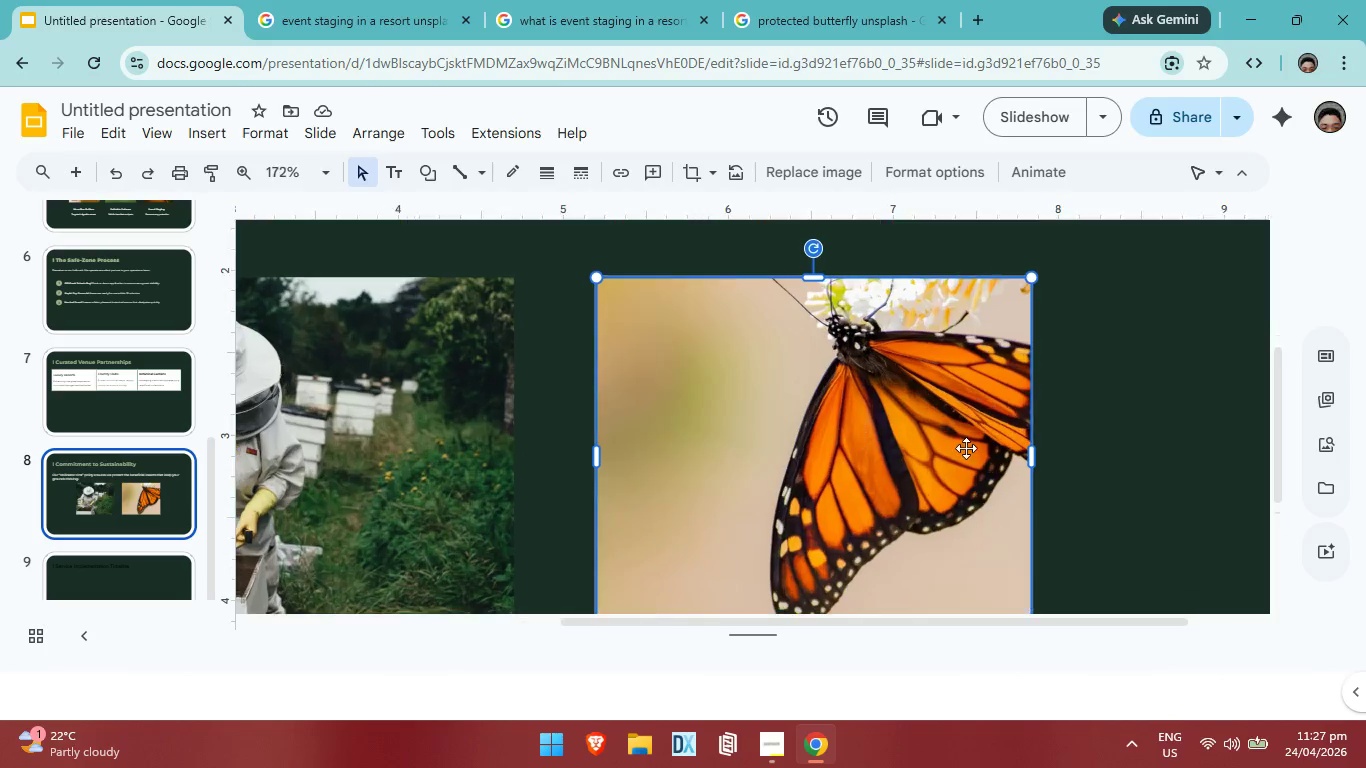 
left_click([1185, 439])
 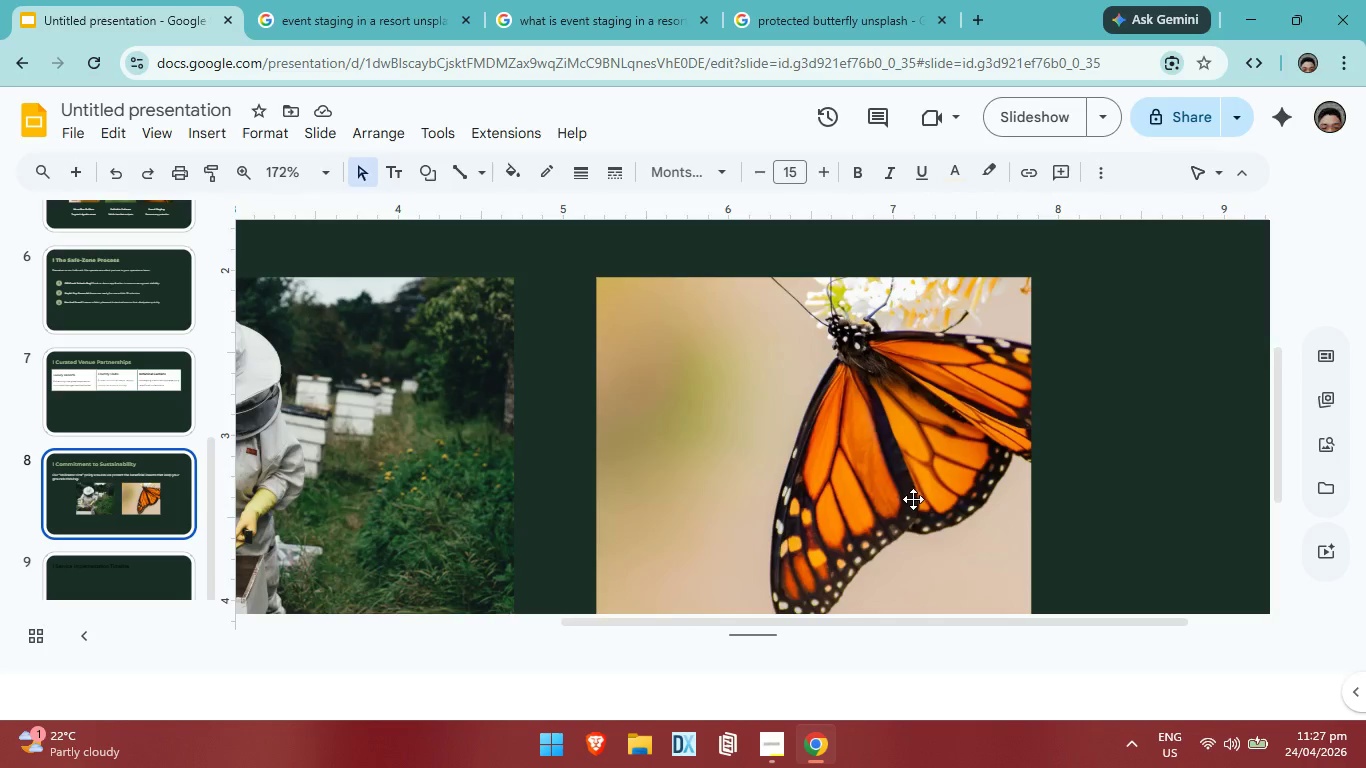 
scroll: coordinate [907, 523], scroll_direction: down, amount: 2.0
 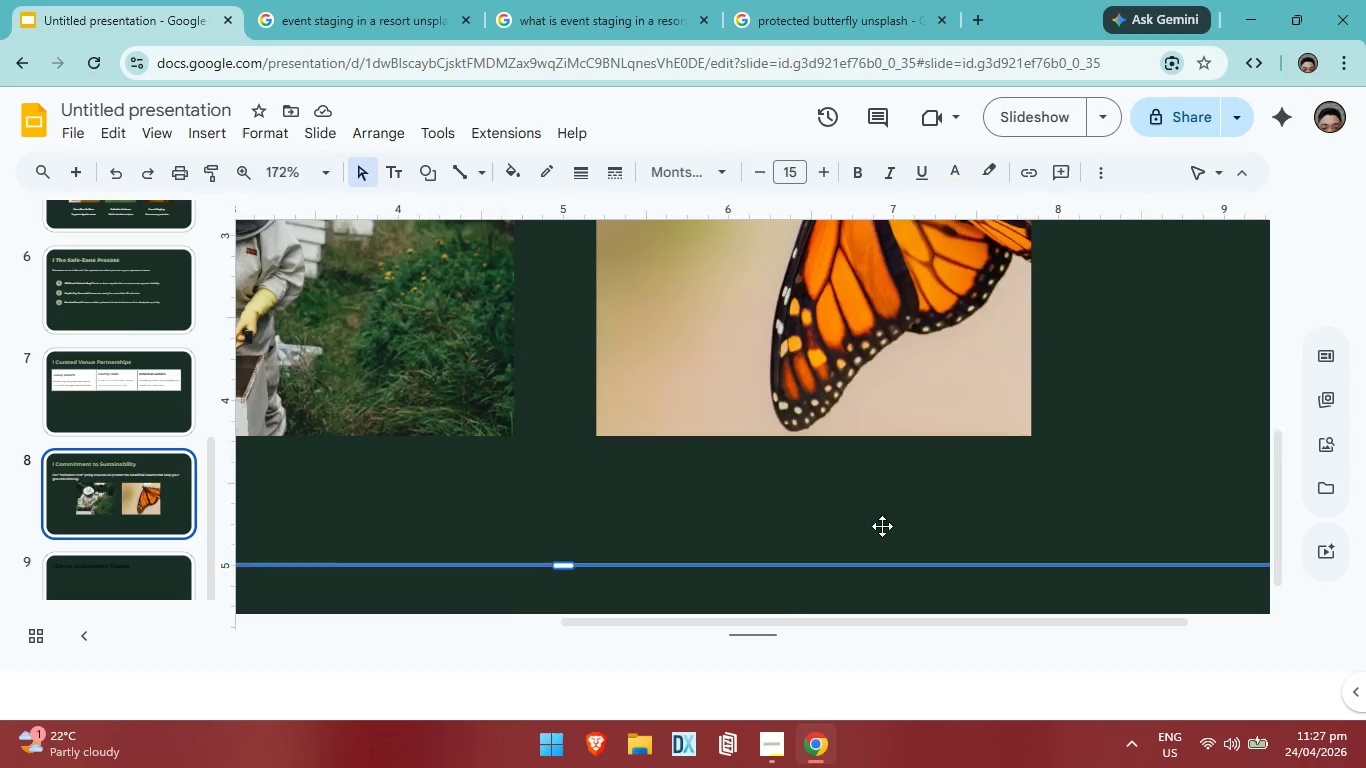 
scroll: coordinate [882, 526], scroll_direction: up, amount: 2.0
 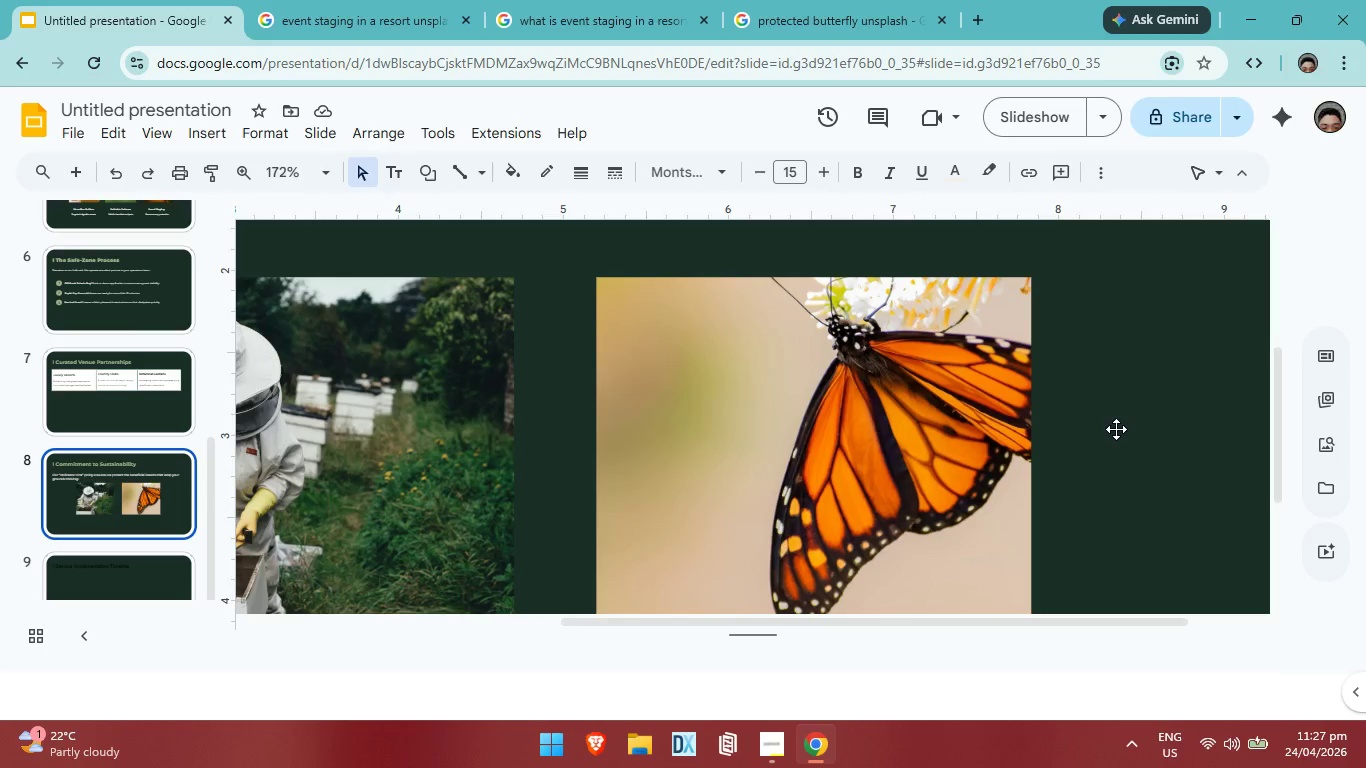 
left_click([1116, 429])
 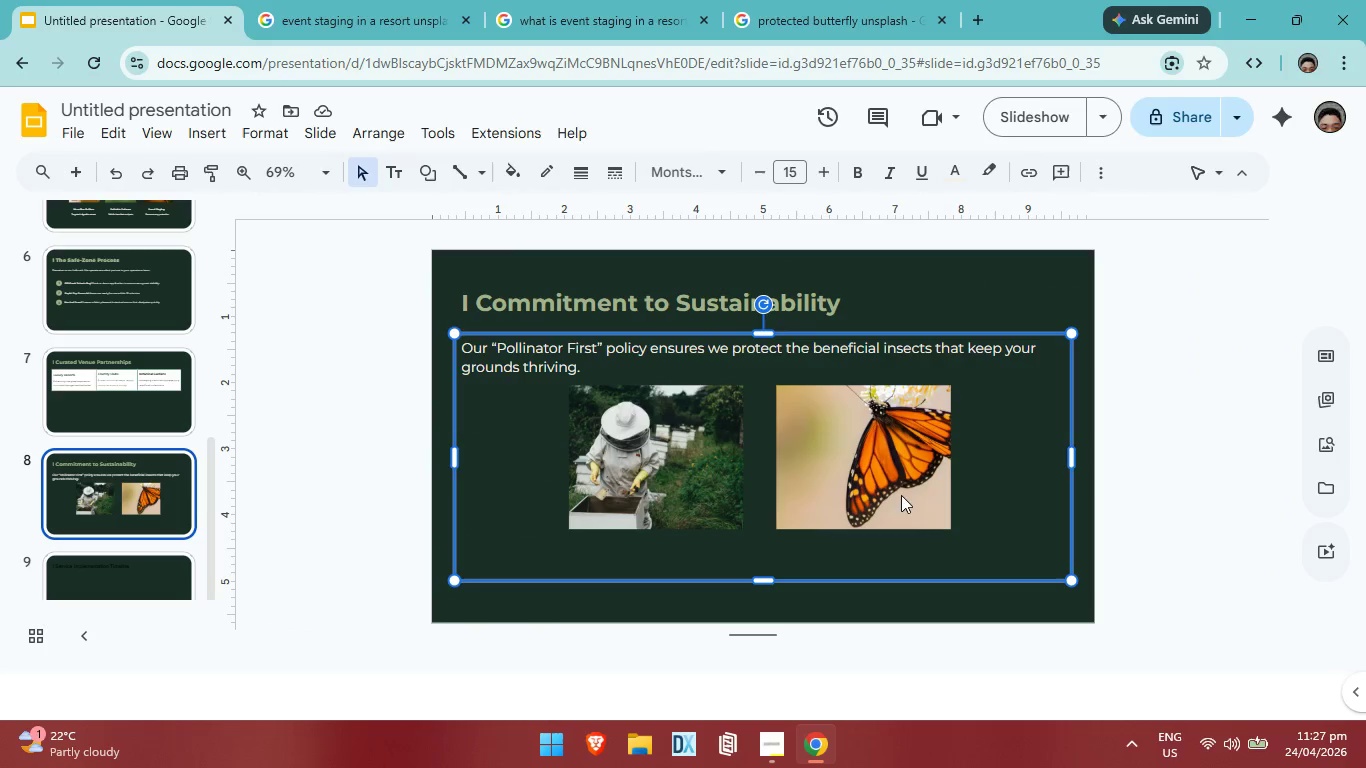 
left_click([1199, 457])
 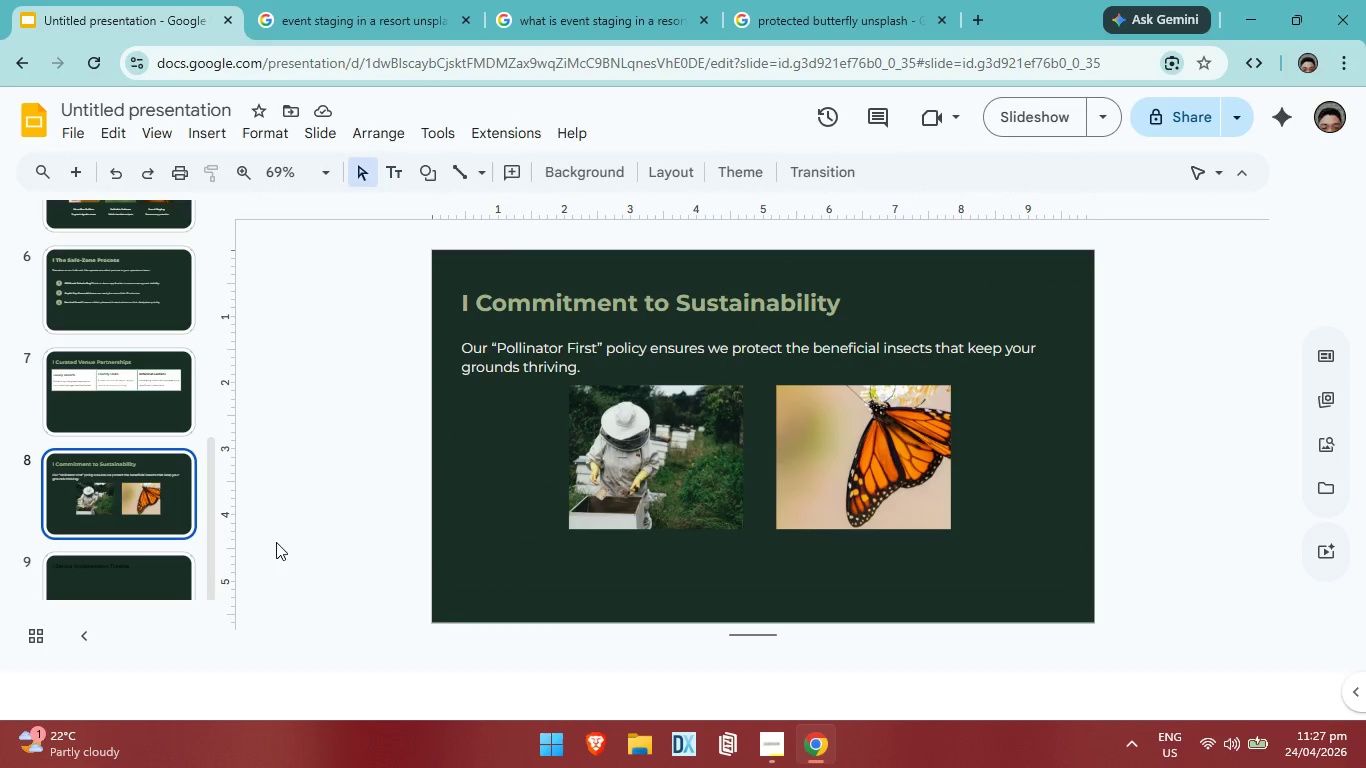 
scroll: coordinate [206, 459], scroll_direction: down, amount: 6.0
 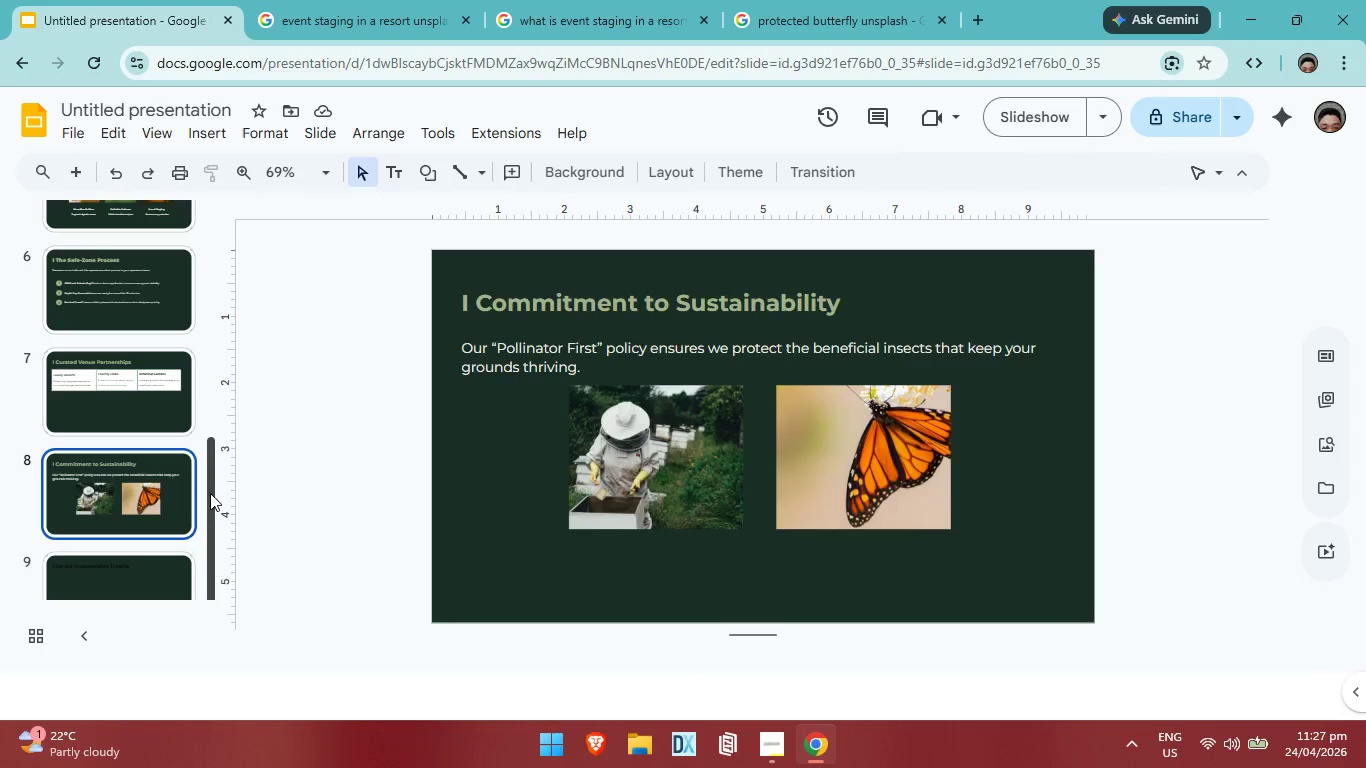 
left_click([91, 569])
 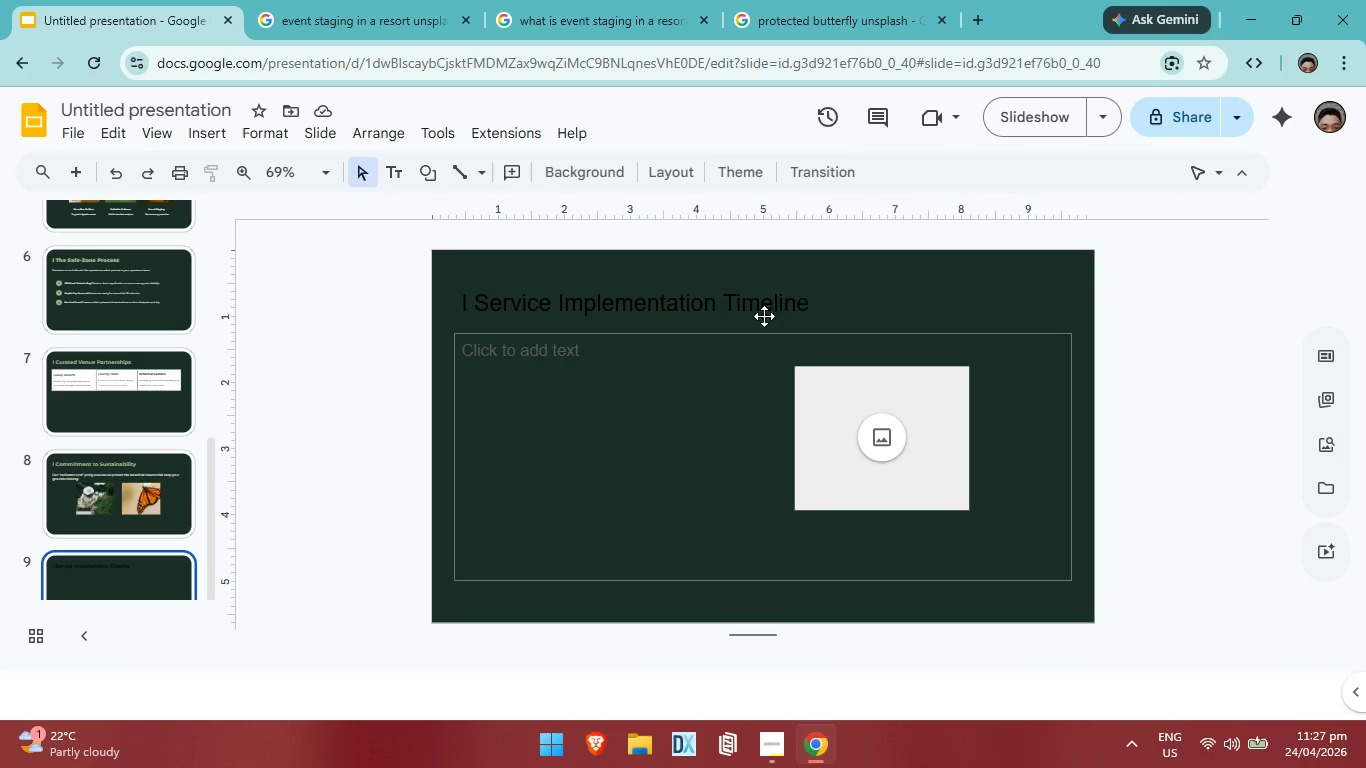 
double_click([823, 302])
 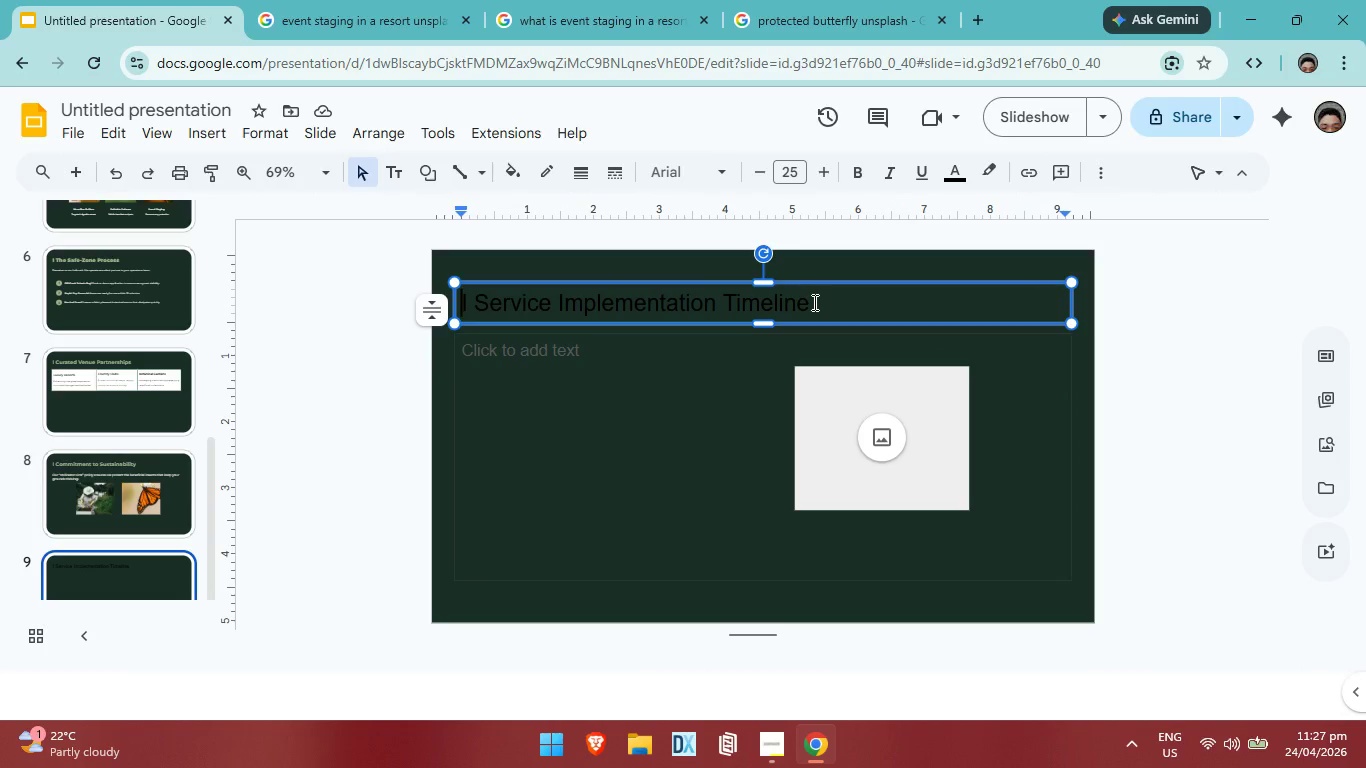 
left_click([813, 302])
 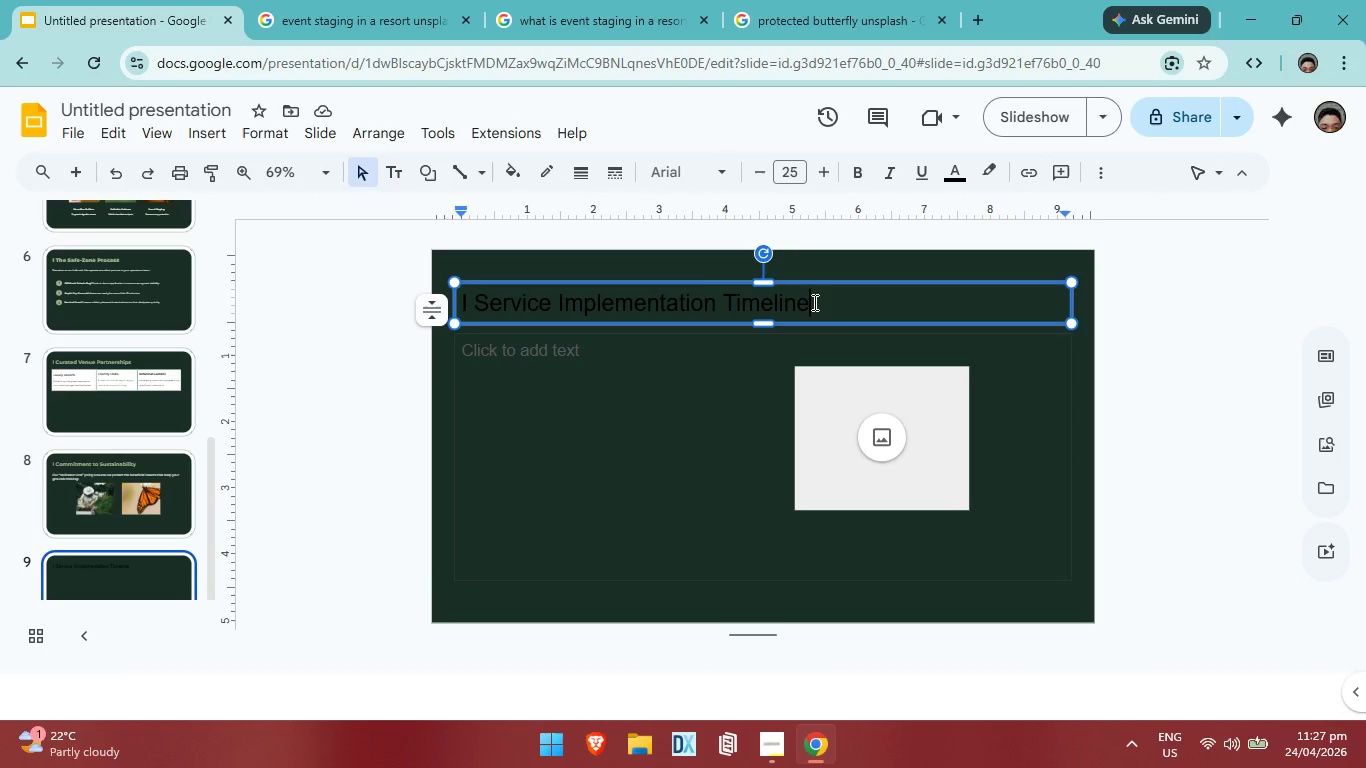 
key(Control+ControlLeft)
 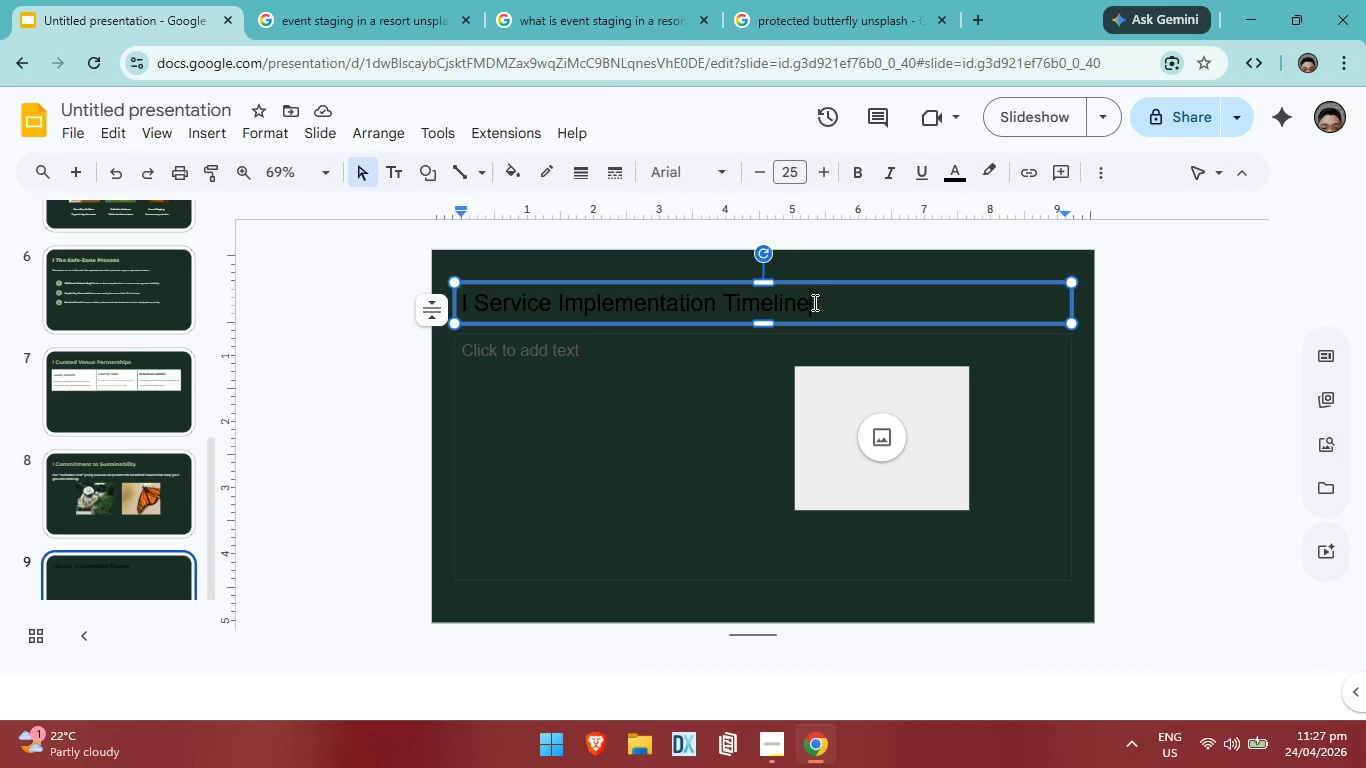 
key(Control+ControlLeft)
 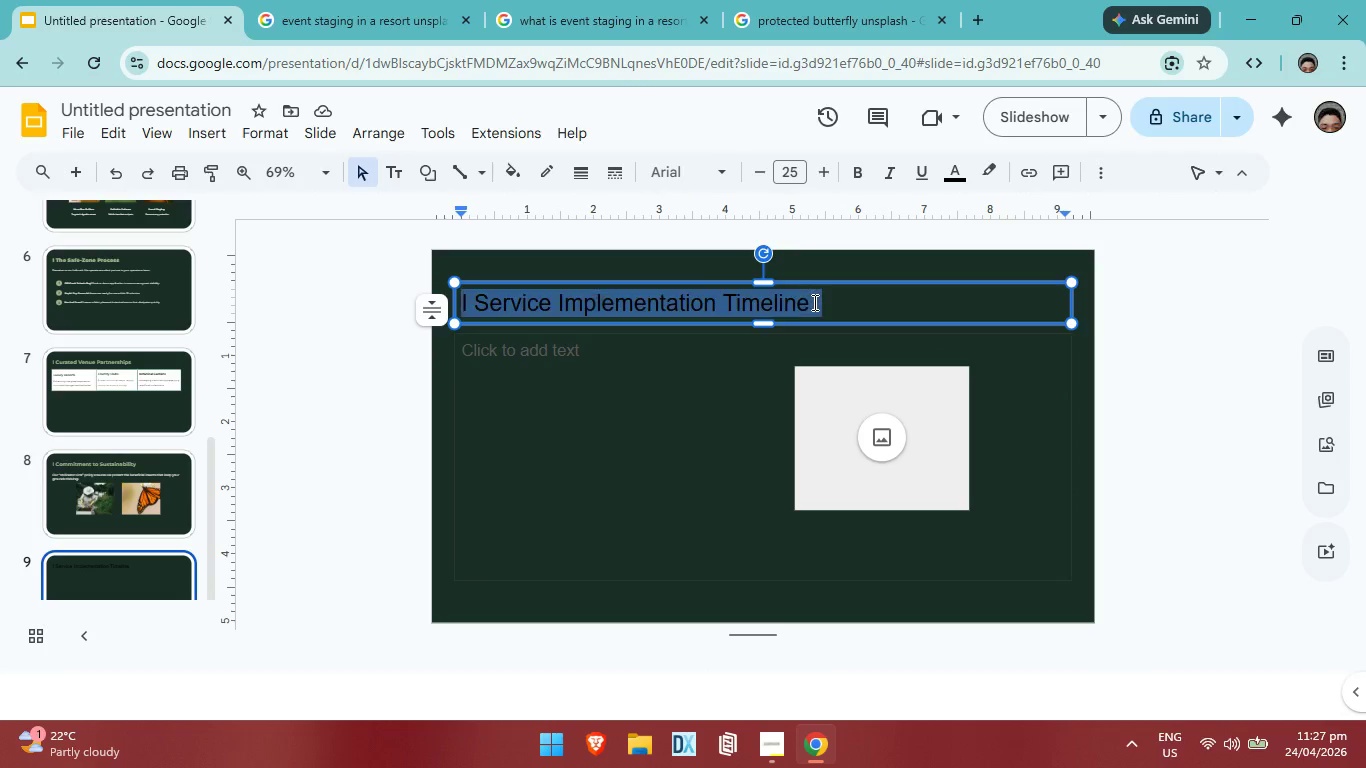 
key(Control+A)
 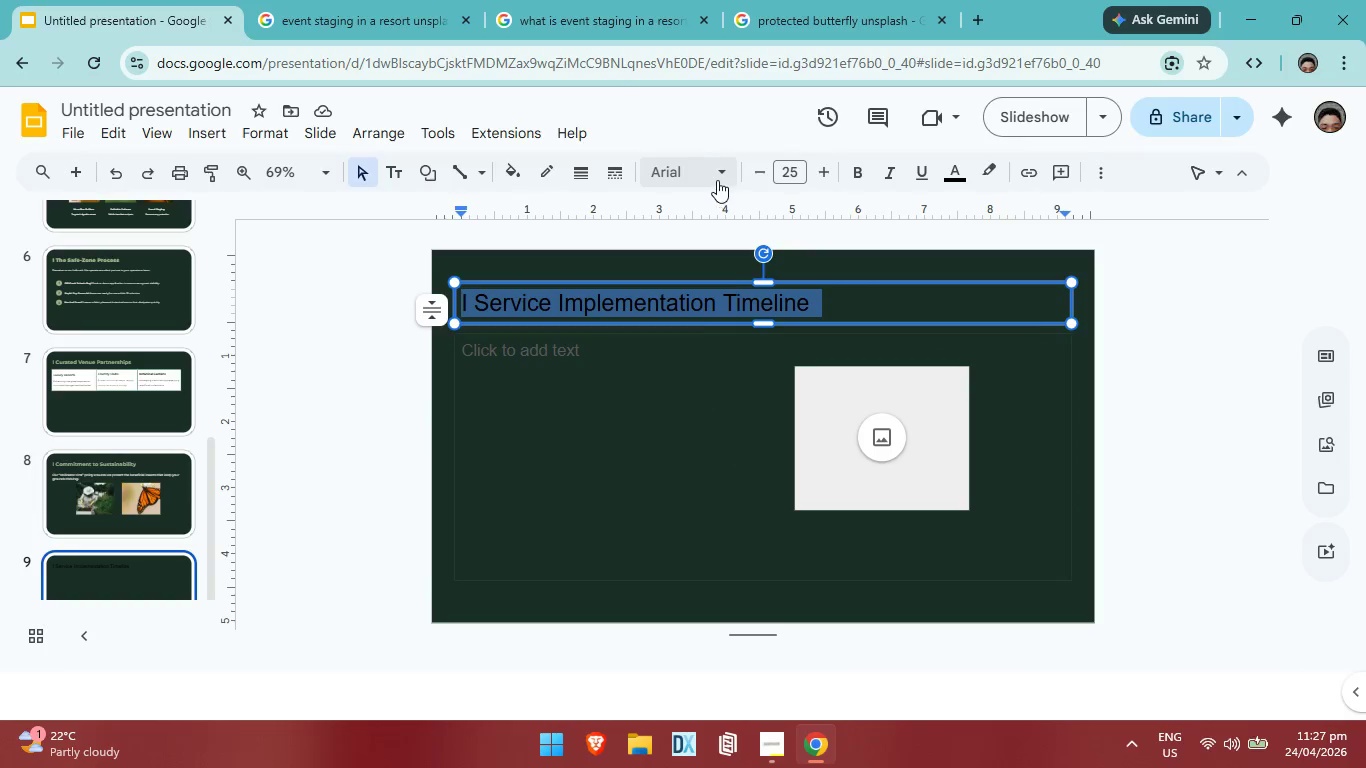 
left_click([717, 175])
 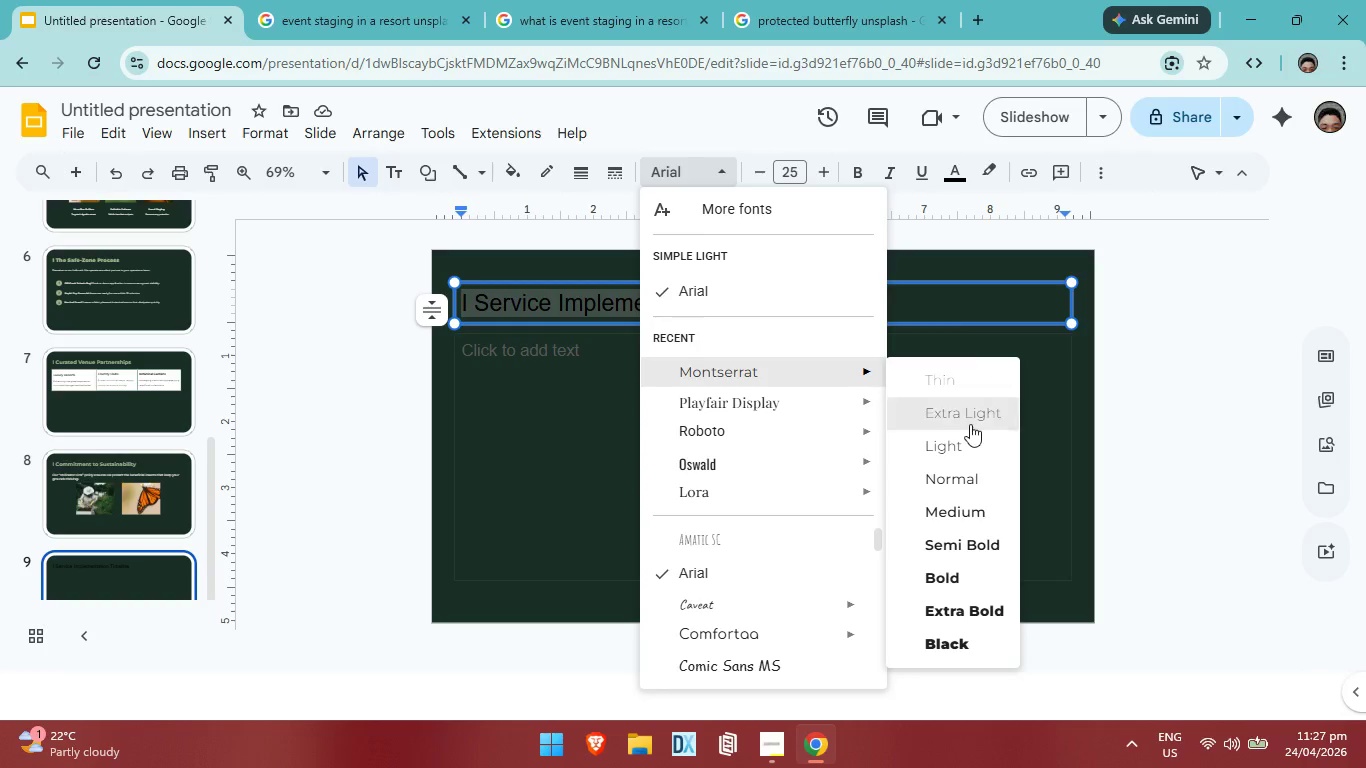 
left_click([957, 566])
 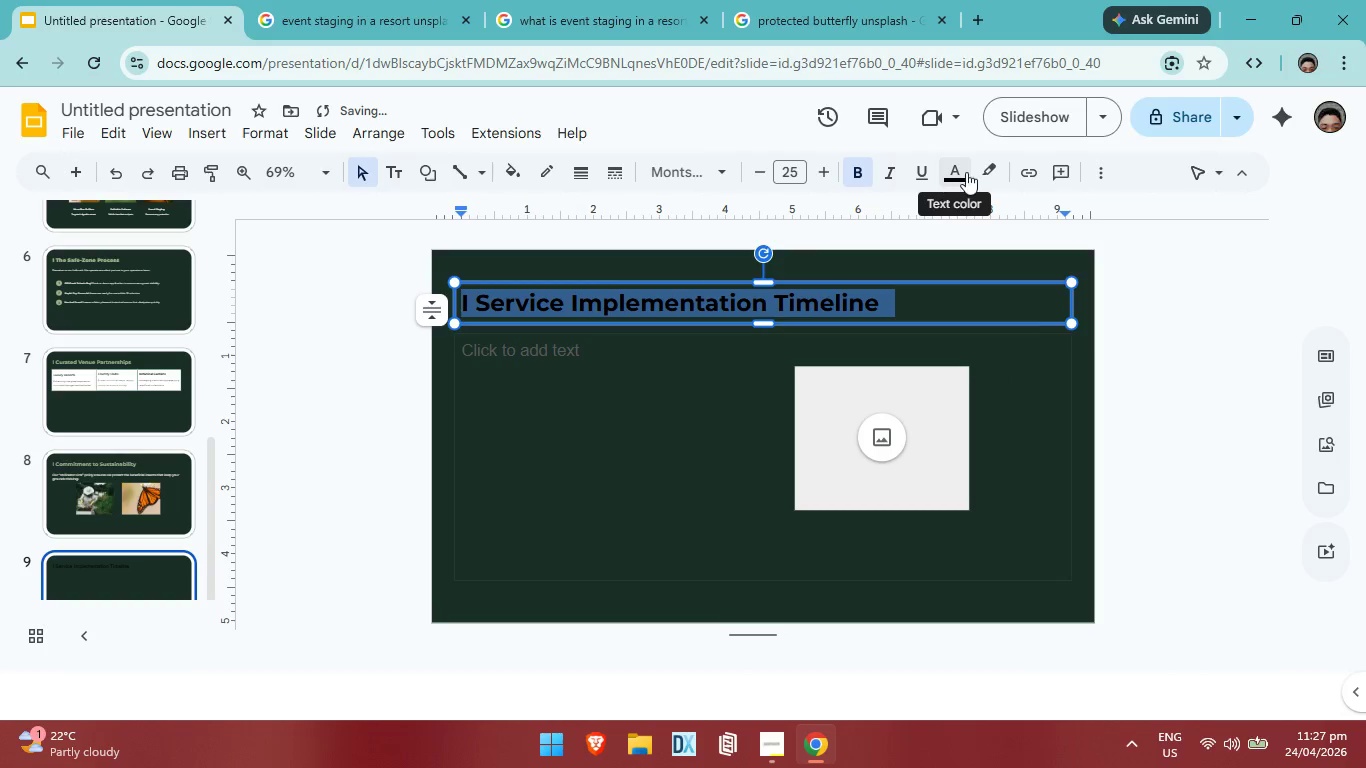 
left_click([967, 171])
 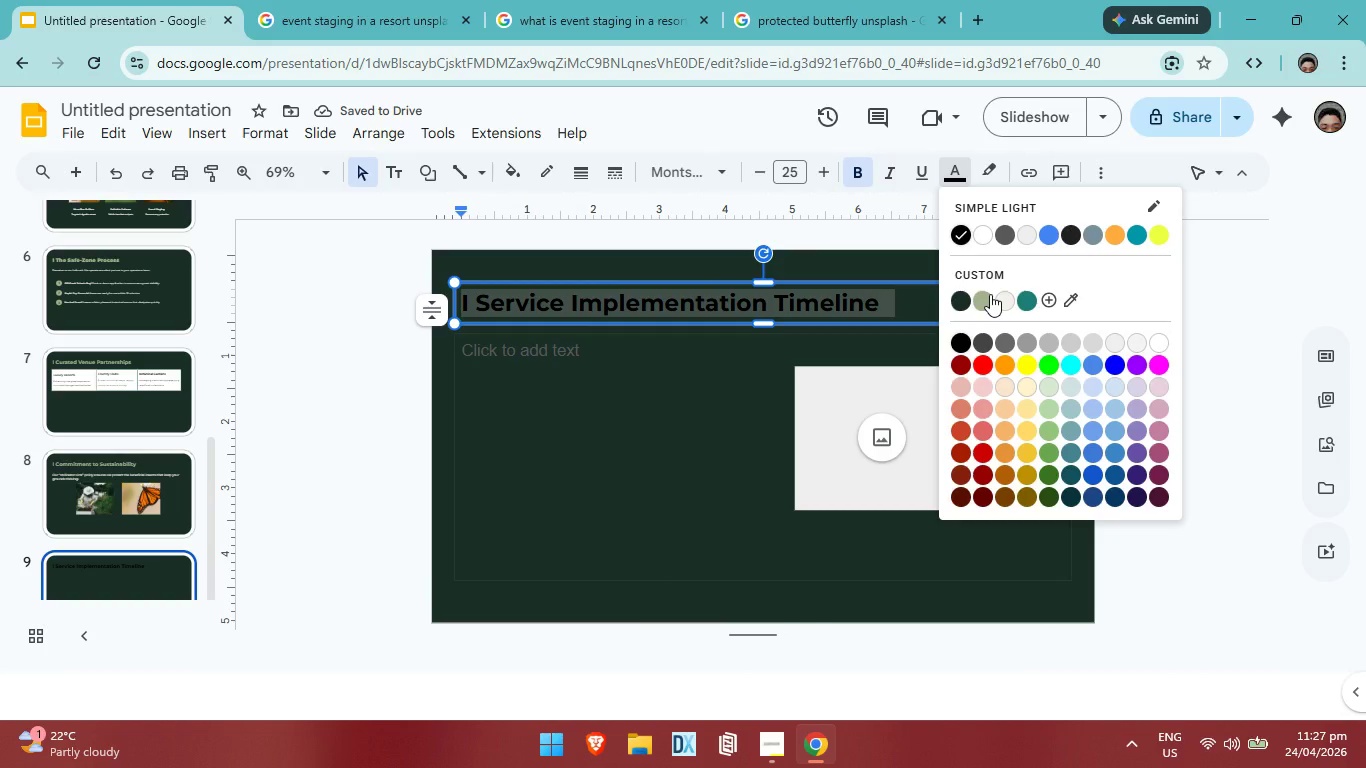 
left_click([990, 294])
 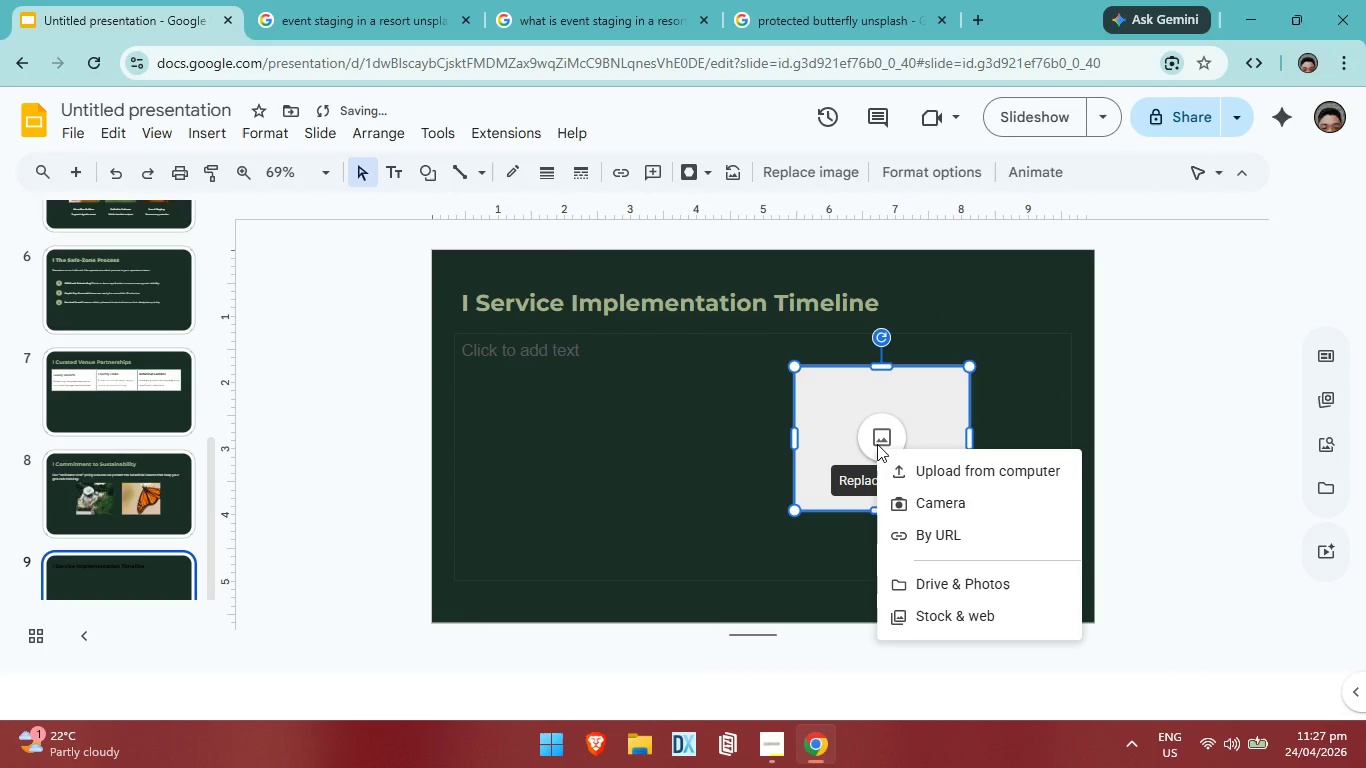 
key(Backspace)
 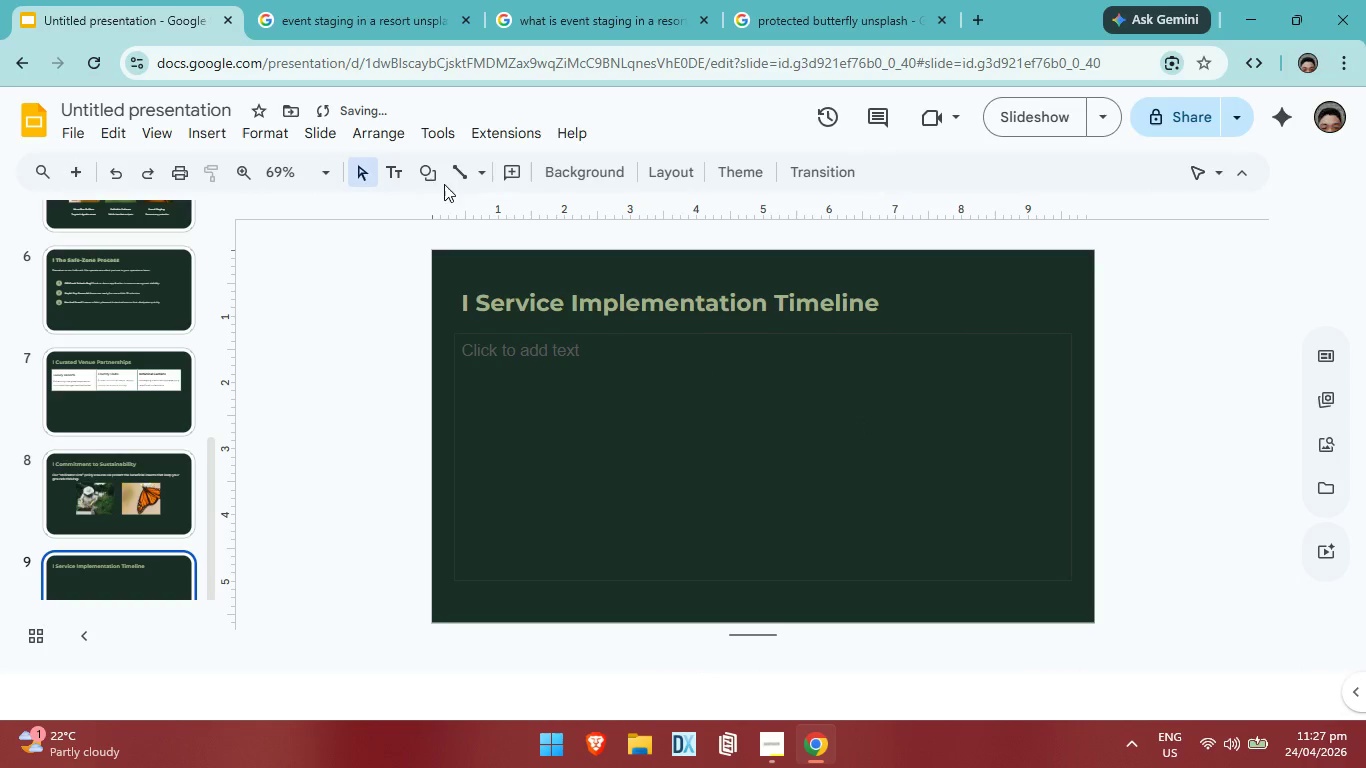 
left_click([457, 168])
 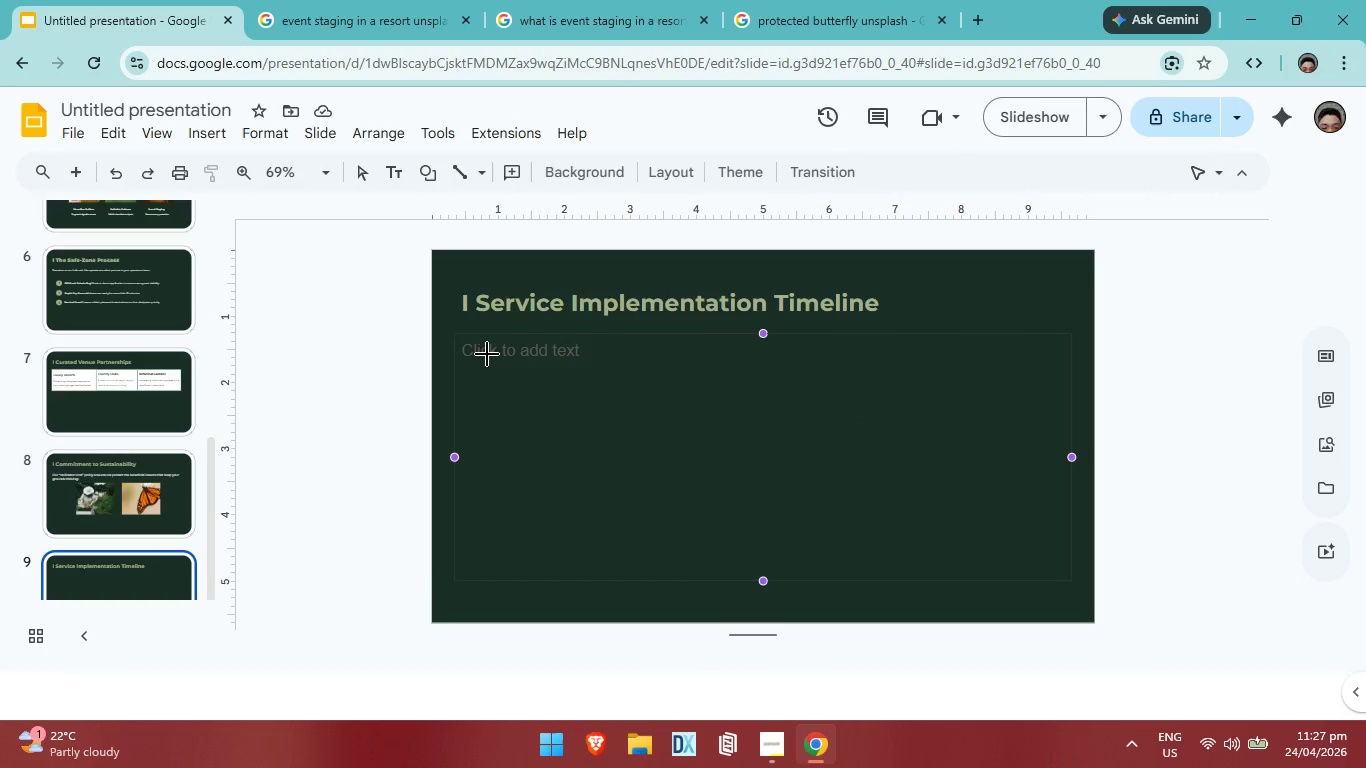 
left_click_drag(start_coordinate=[472, 350], to_coordinate=[472, 497])
 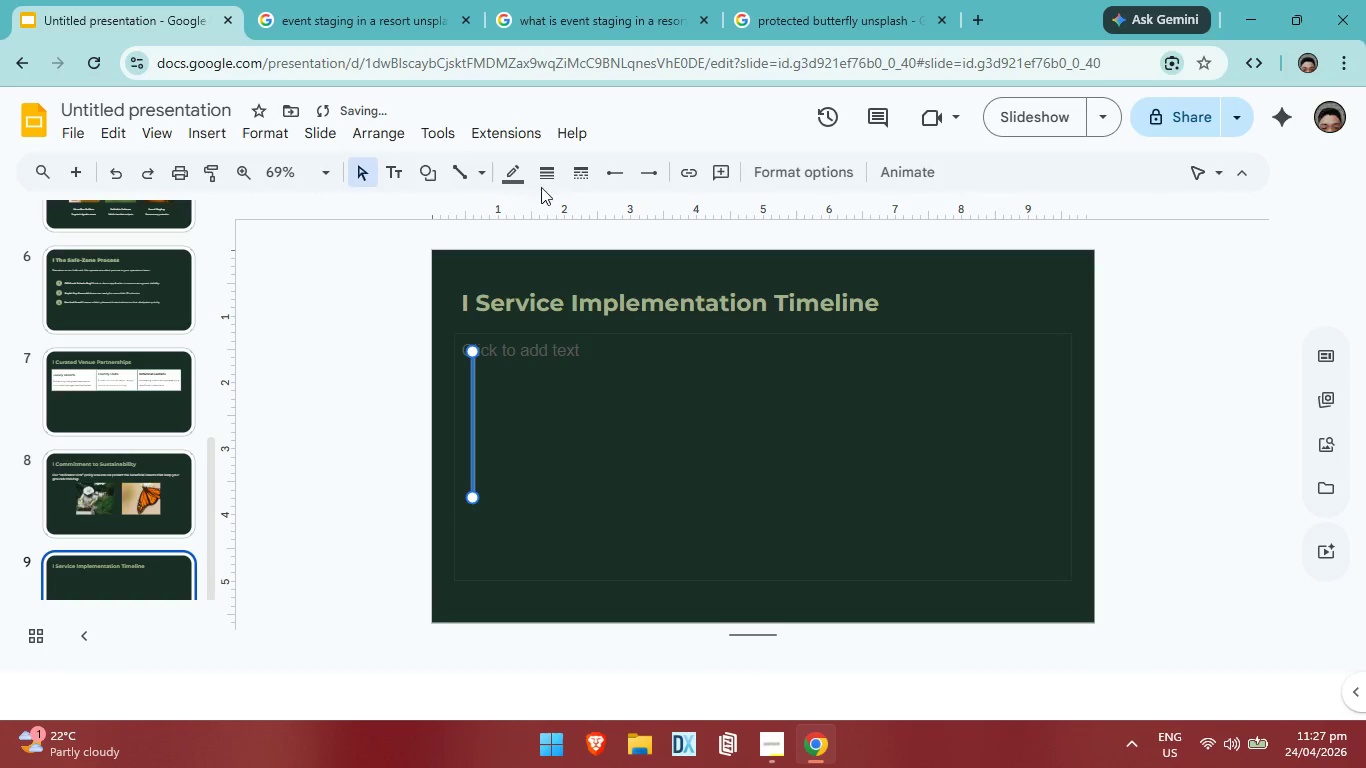 
left_click([550, 170])
 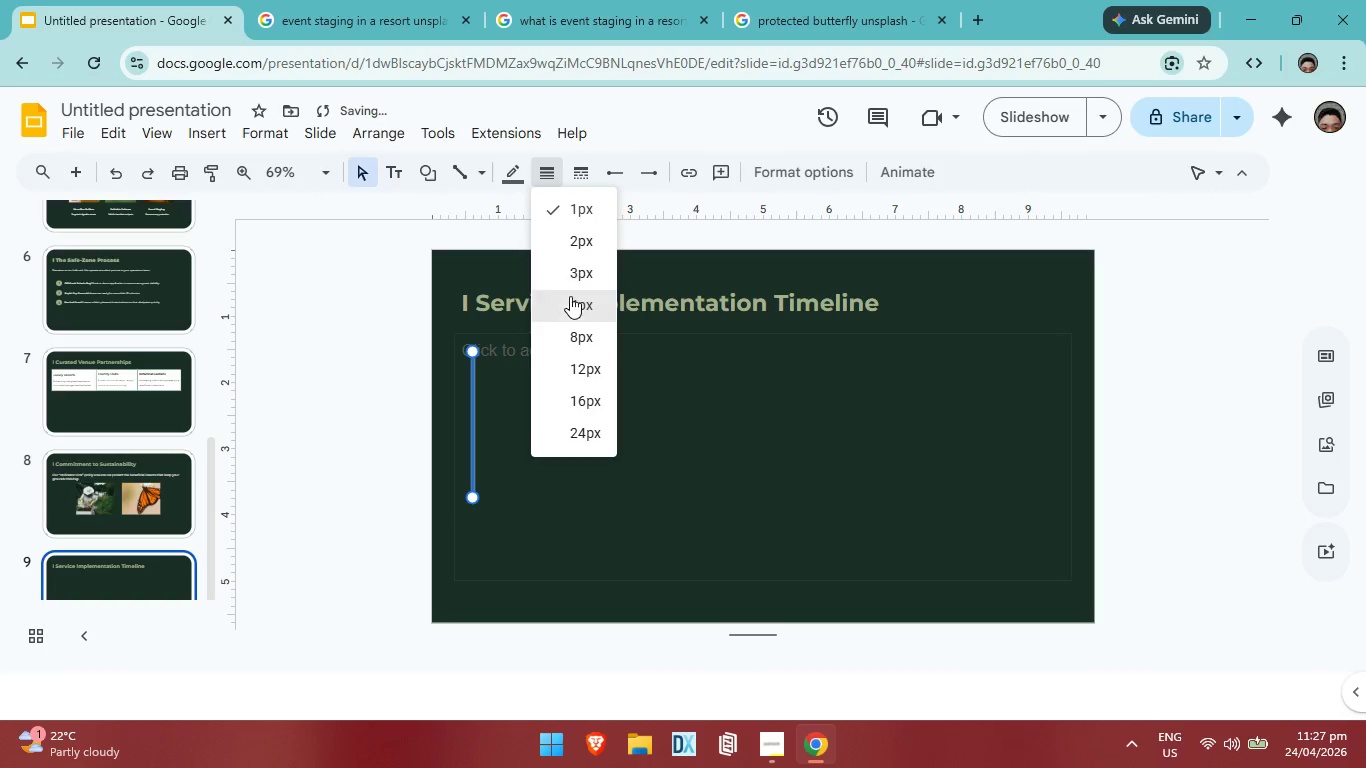 
left_click([570, 296])
 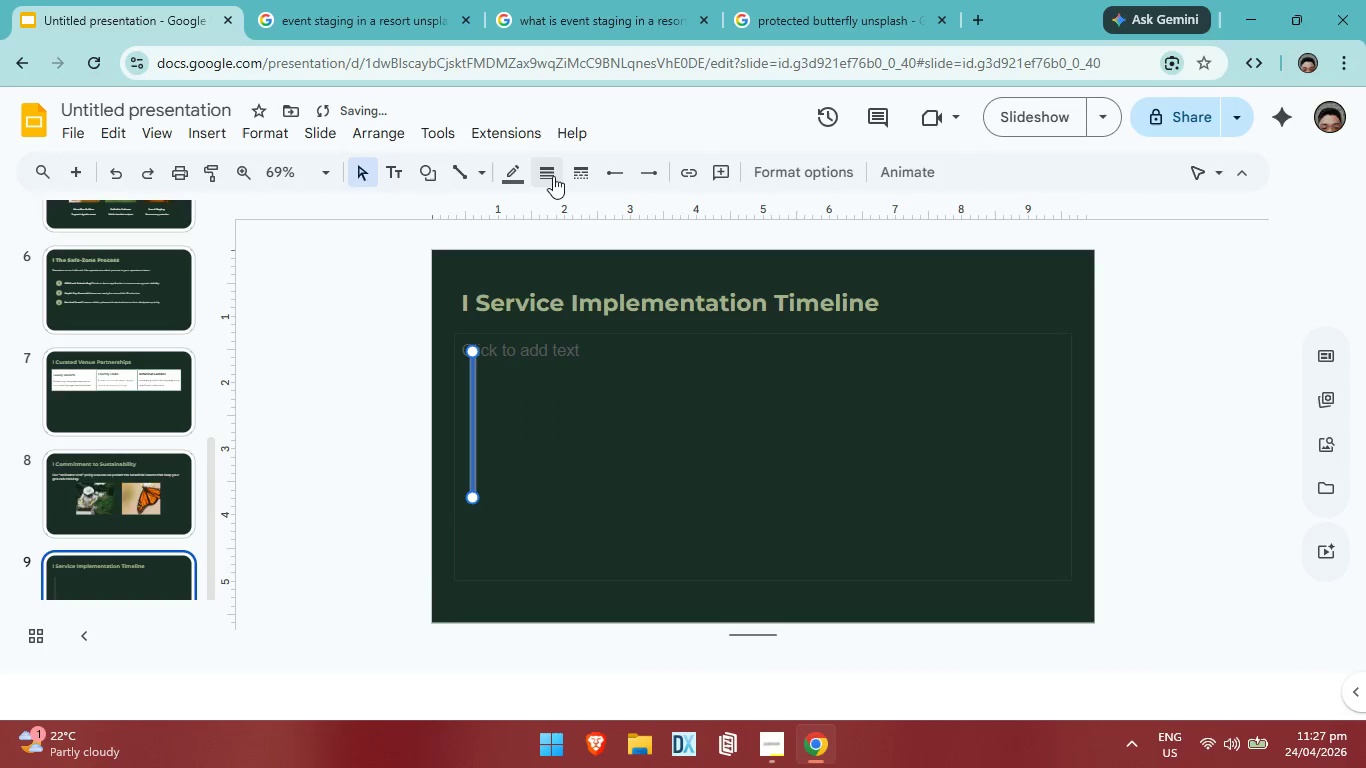 
left_click([550, 168])
 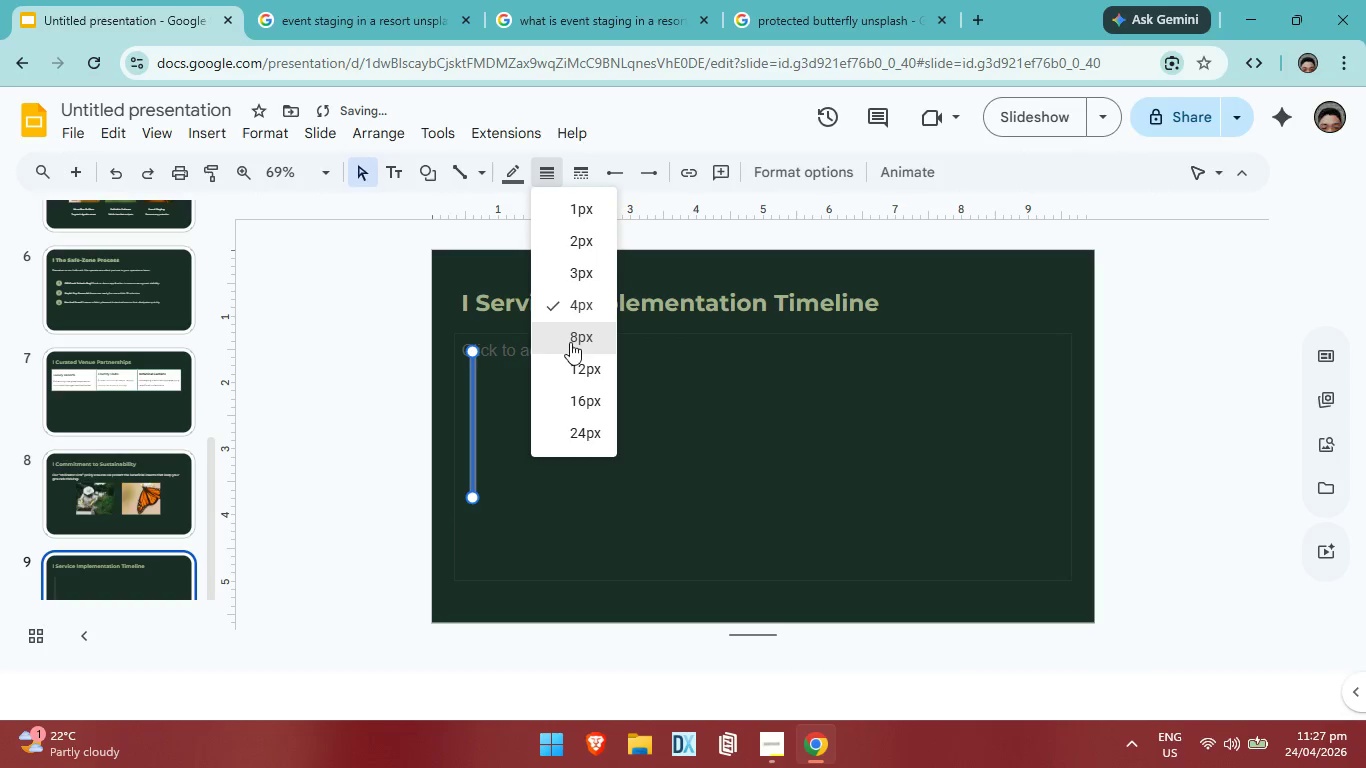 
left_click([570, 342])
 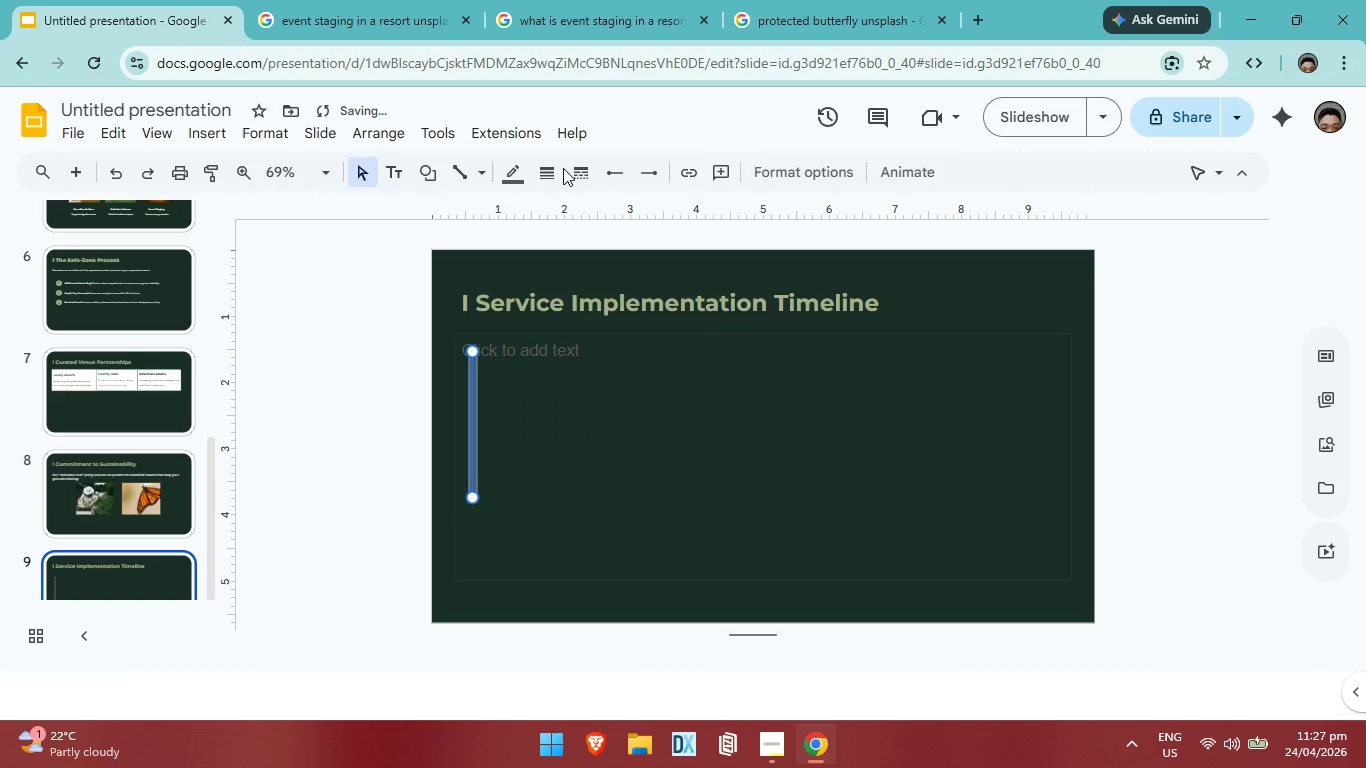 
left_click([563, 168])
 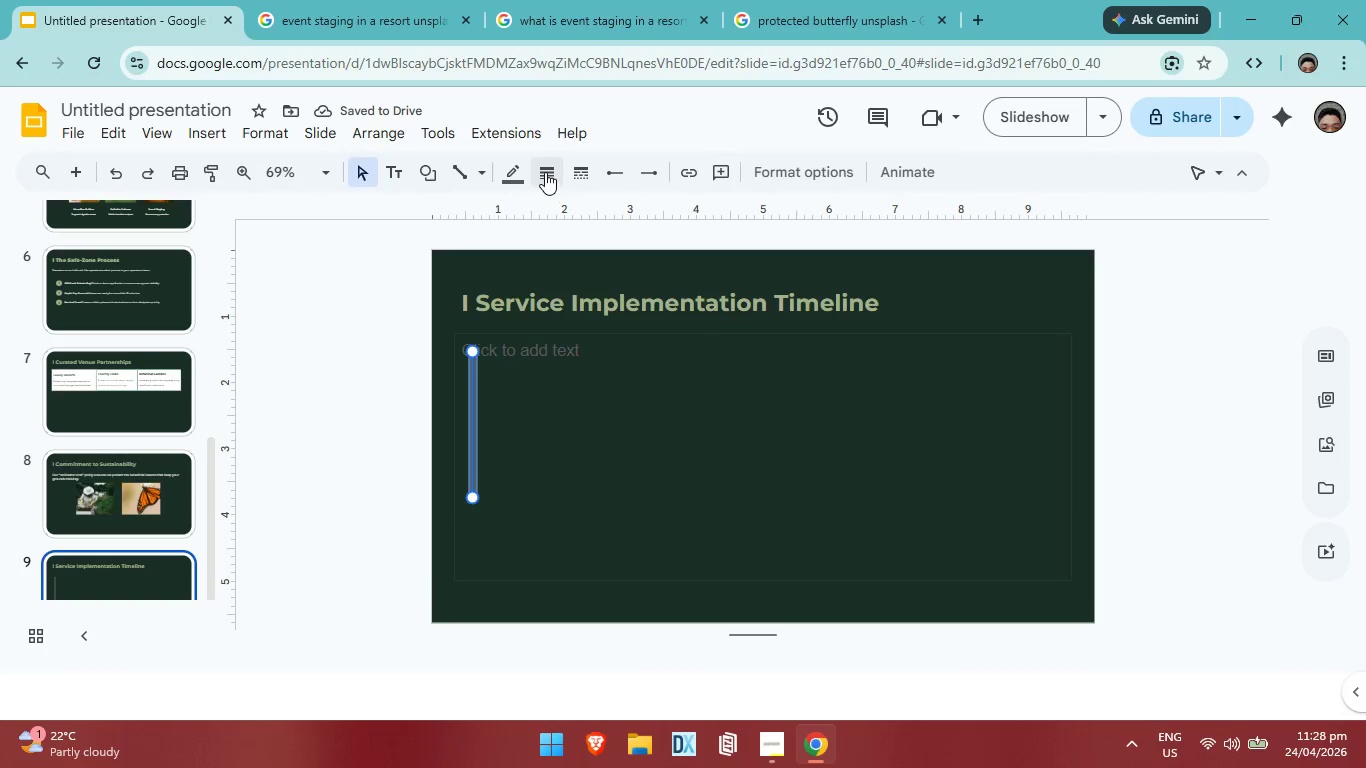 
left_click([545, 170])
 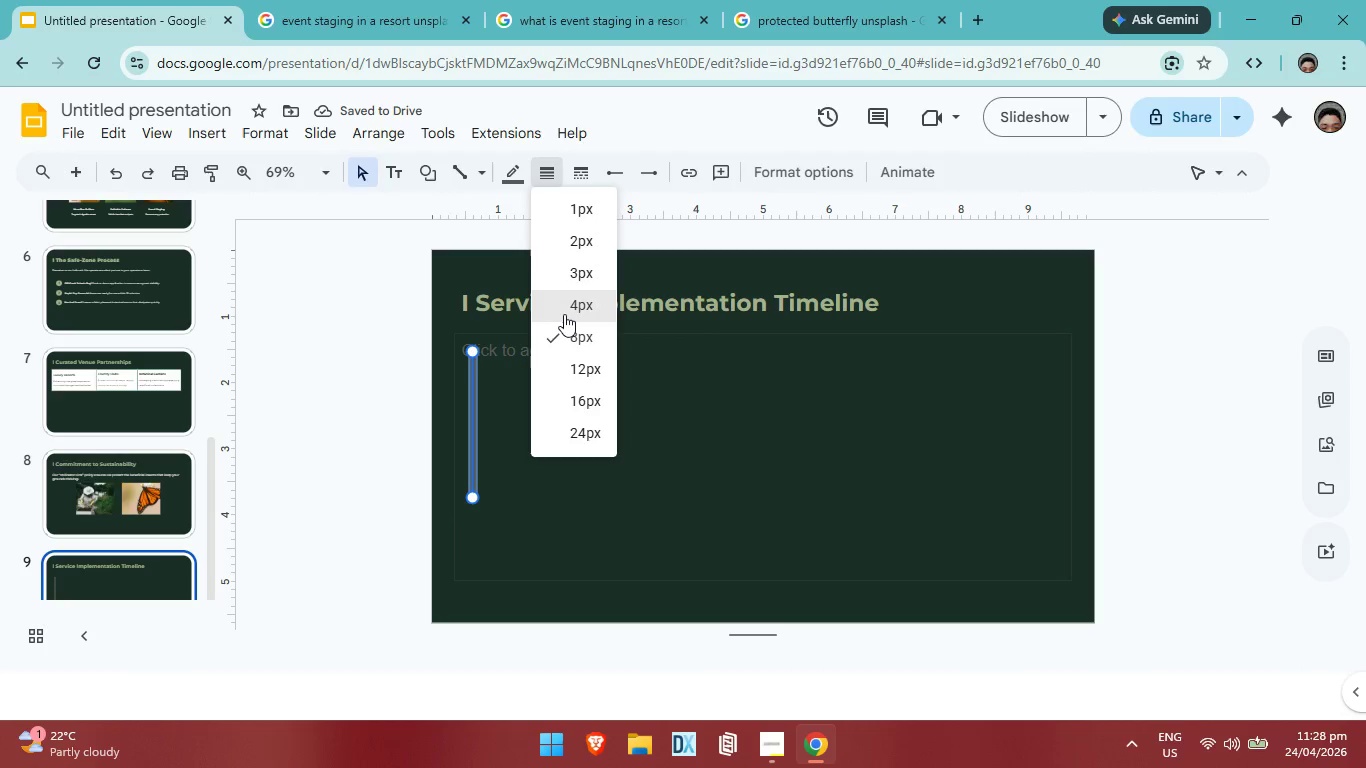 
left_click([565, 313])
 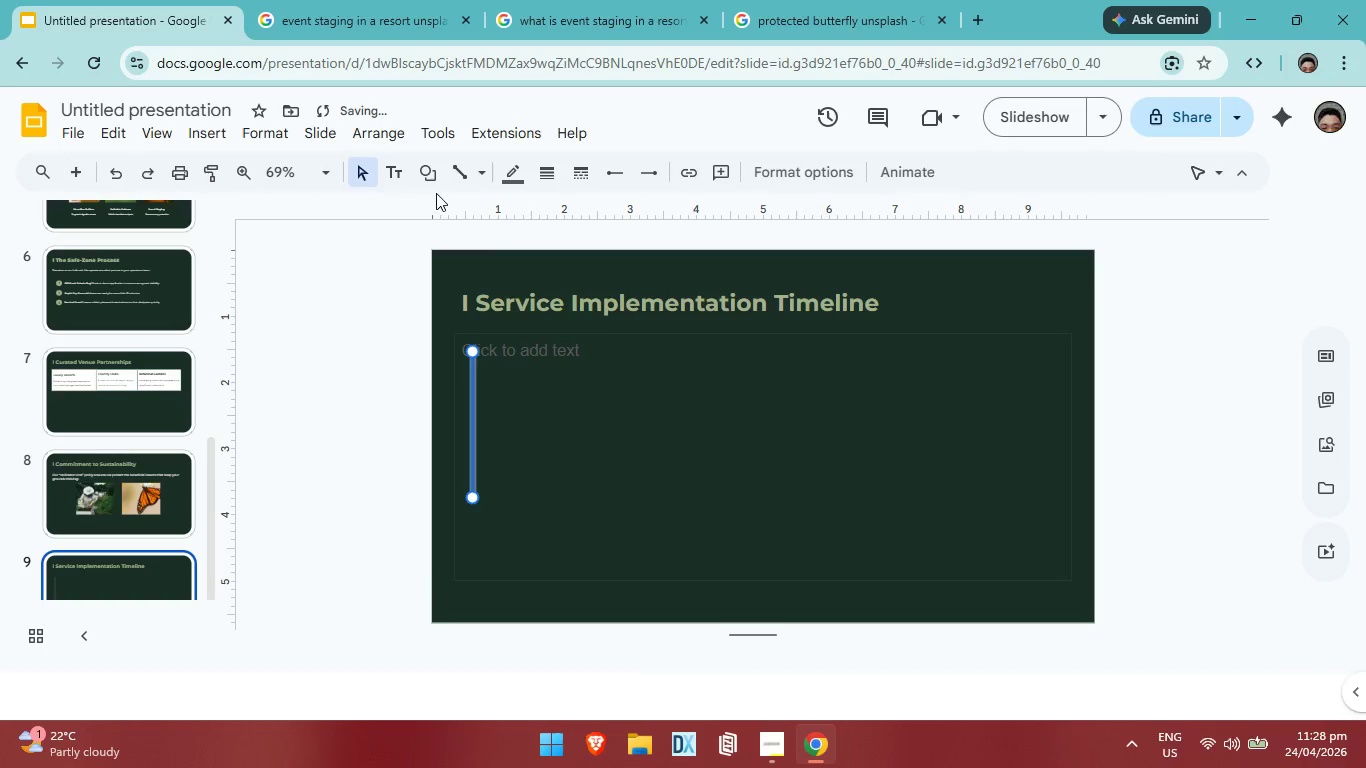 
left_click([507, 176])
 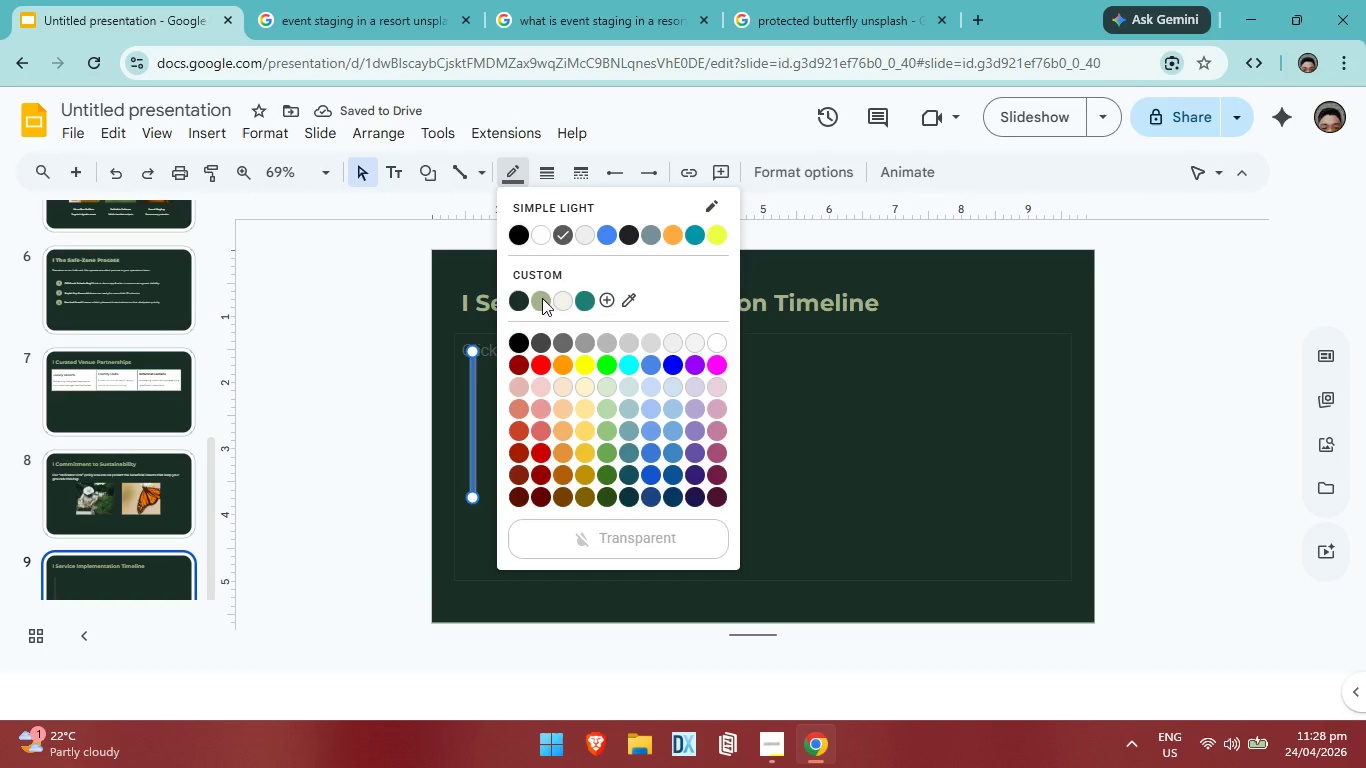 
double_click([570, 476])
 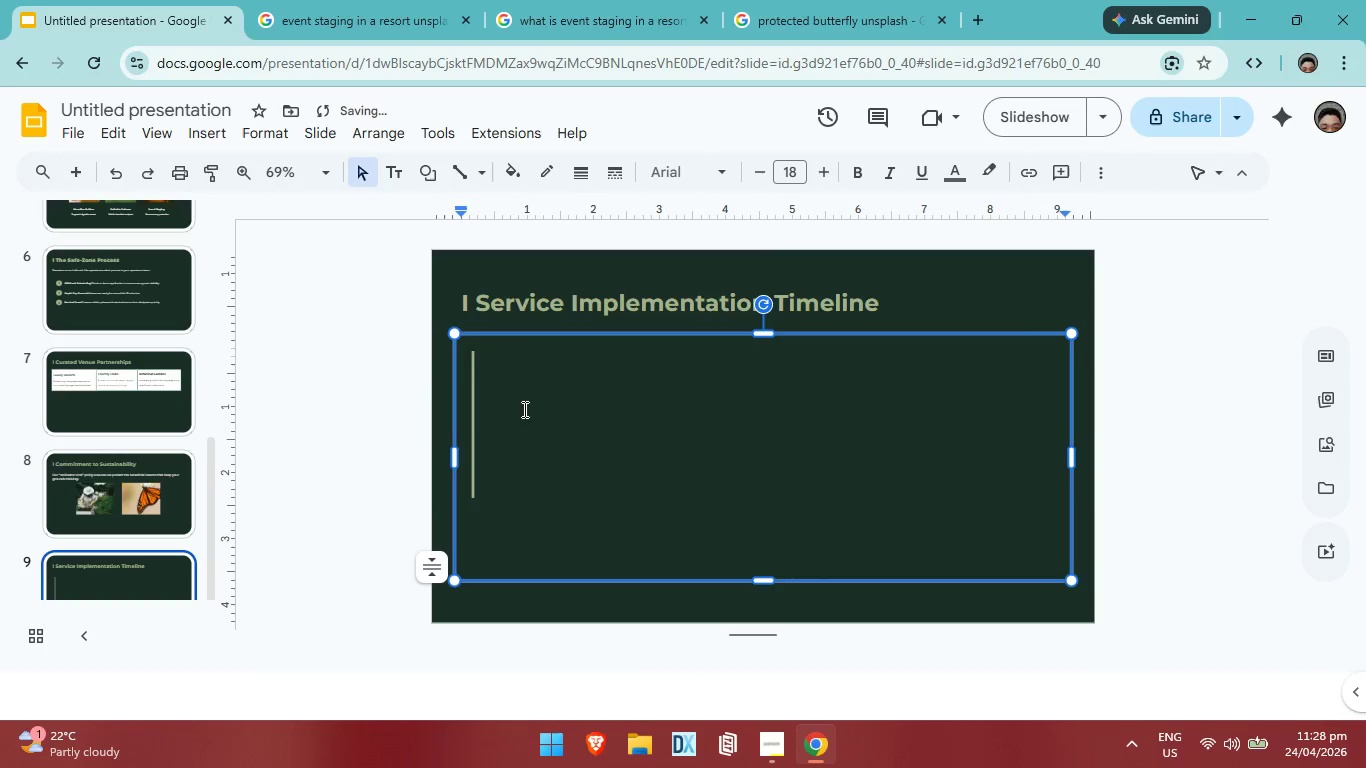 
left_click([496, 351])
 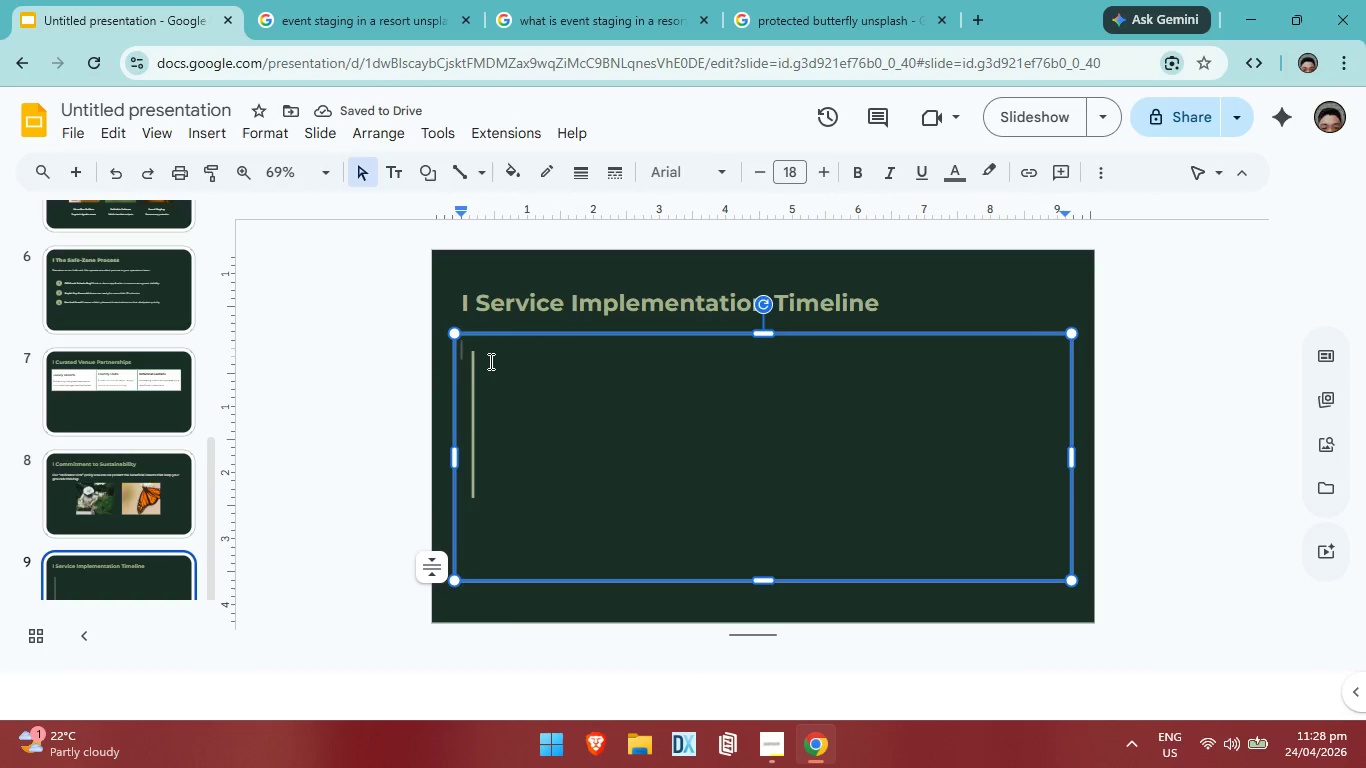 
double_click([489, 361])
 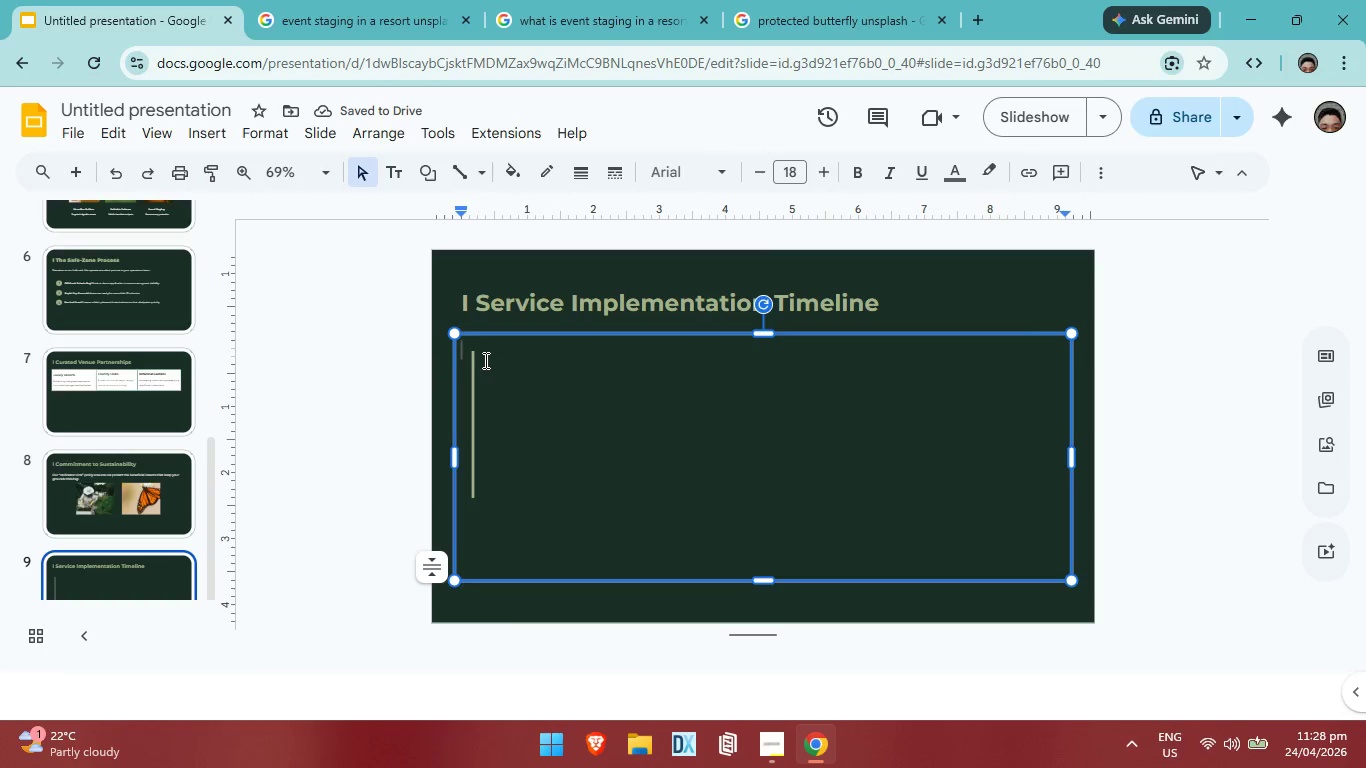 
triple_click([489, 361])
 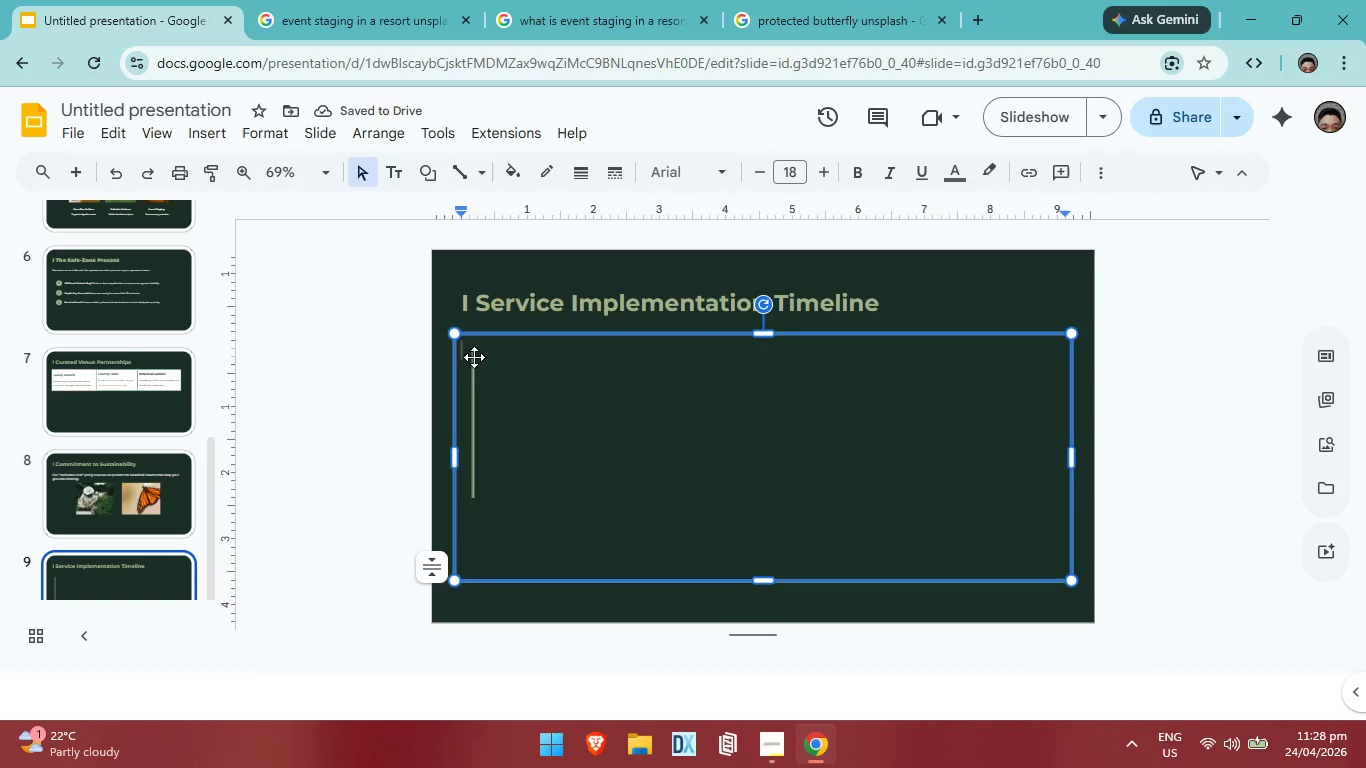 
triple_click([474, 357])
 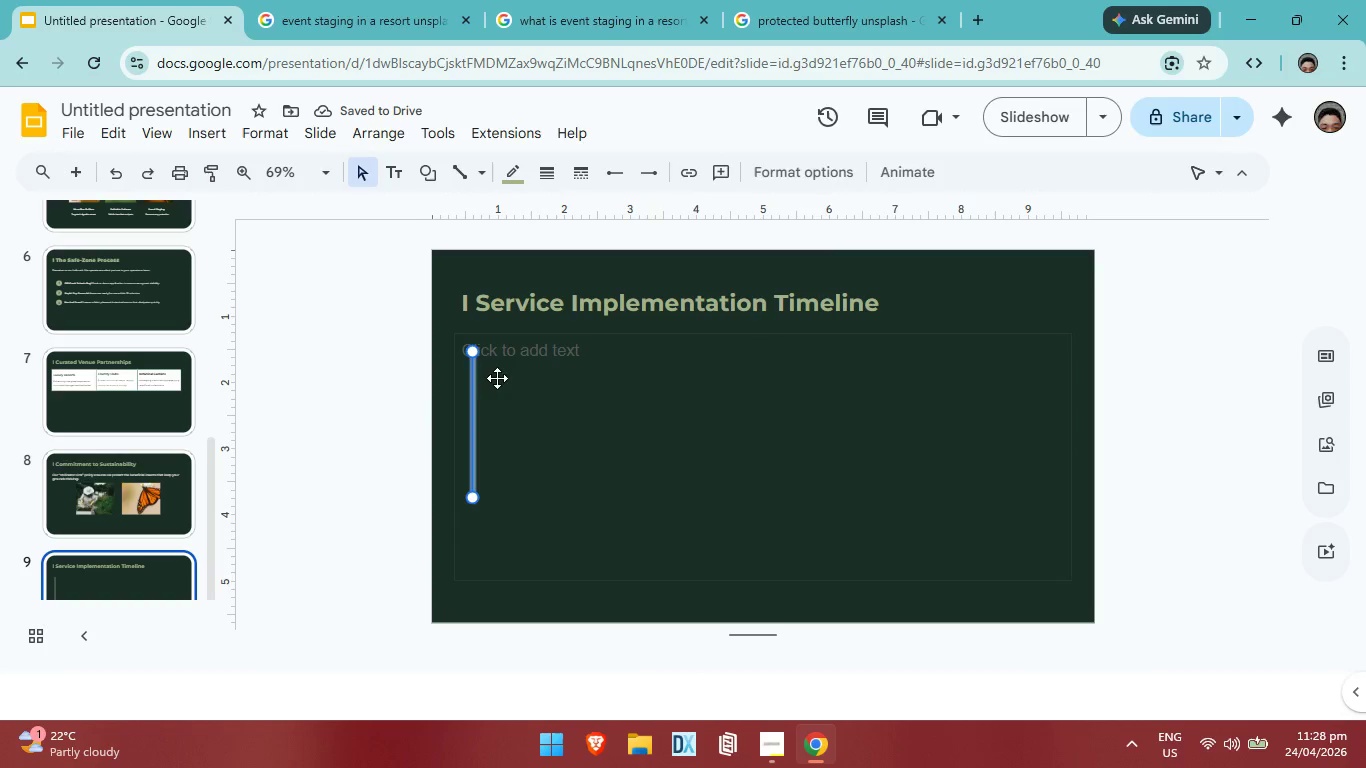 
left_click([497, 378])
 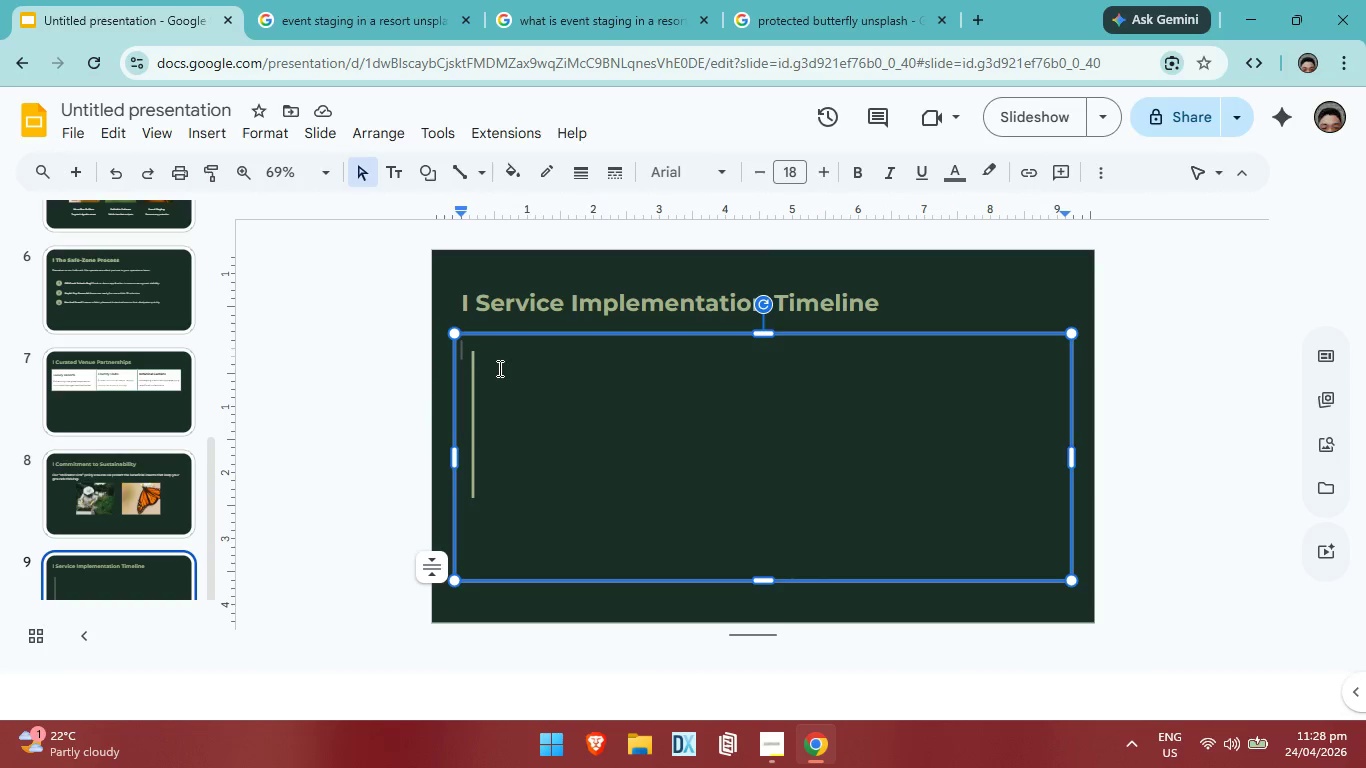 
left_click([498, 368])
 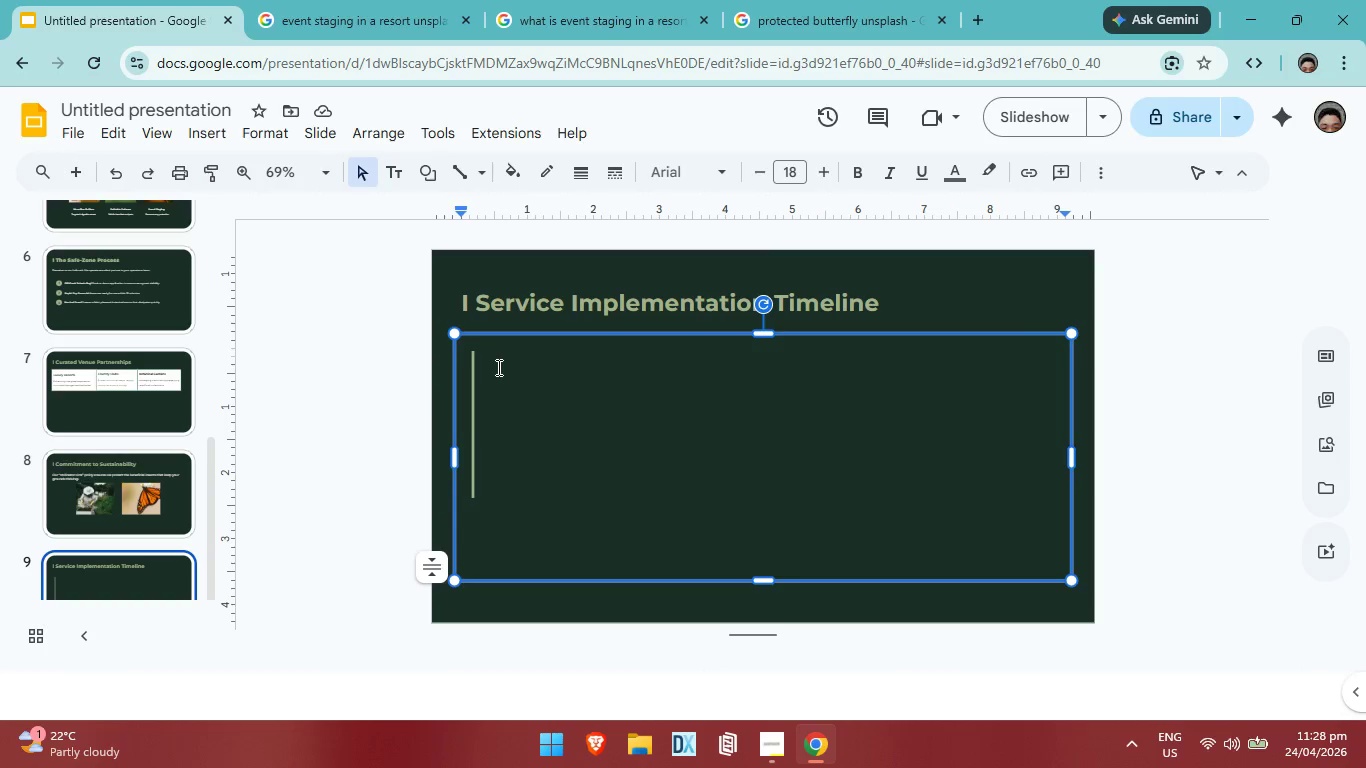 
key(ArrowRight)
 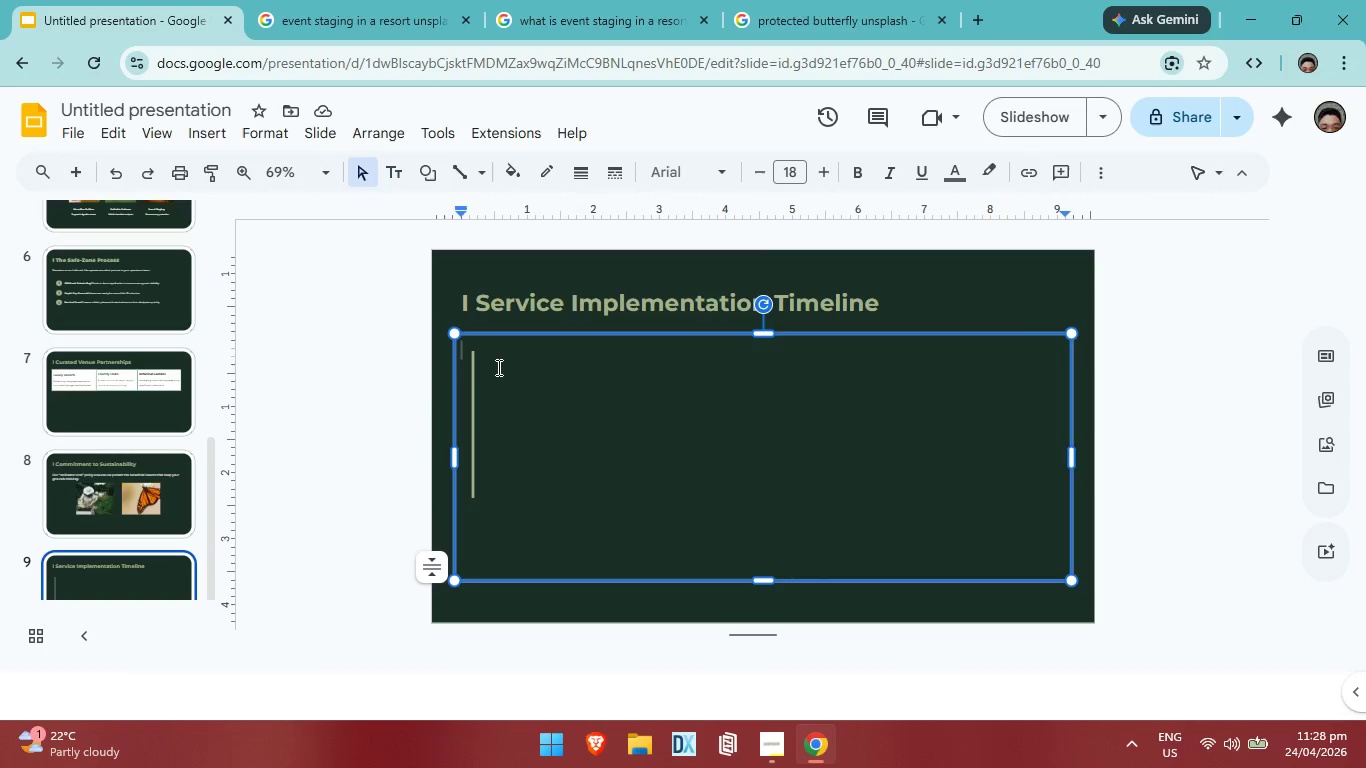 
key(ArrowRight)
 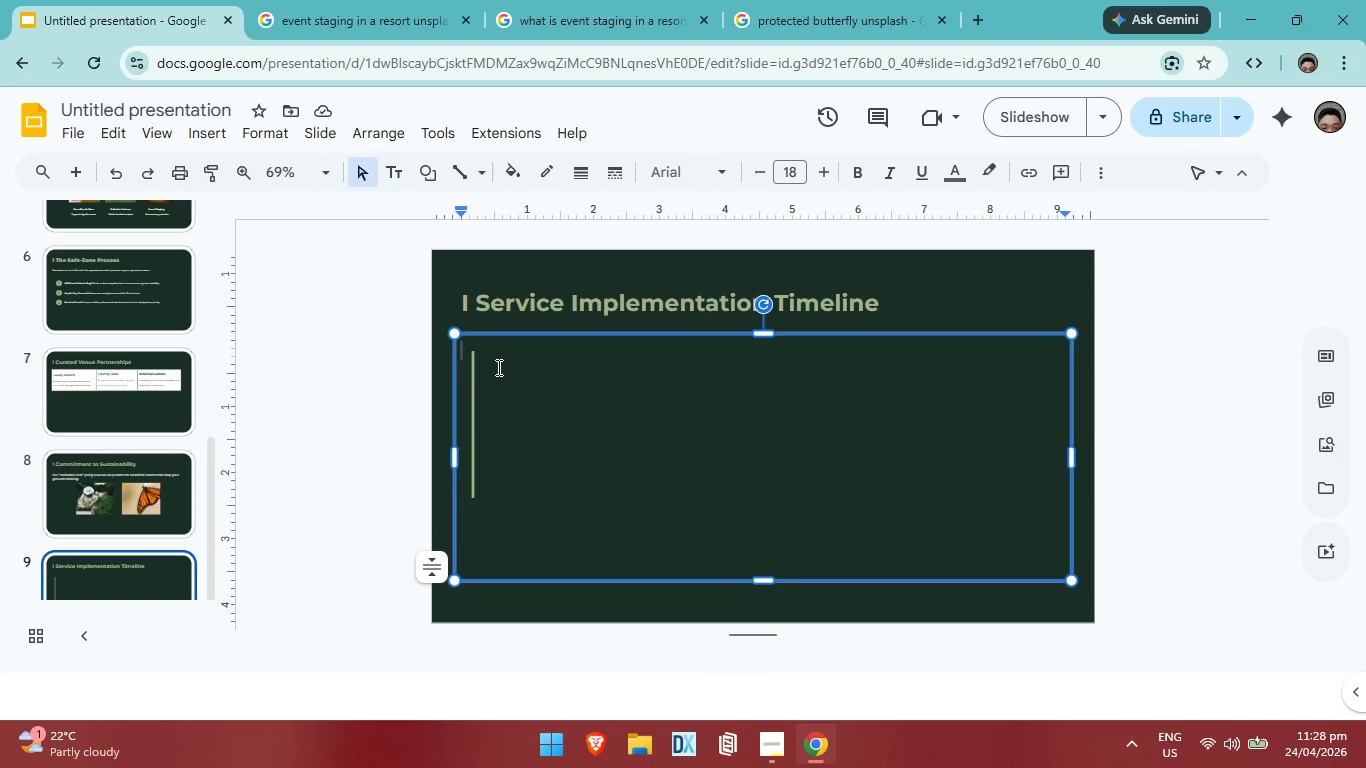 
key(ArrowRight)
 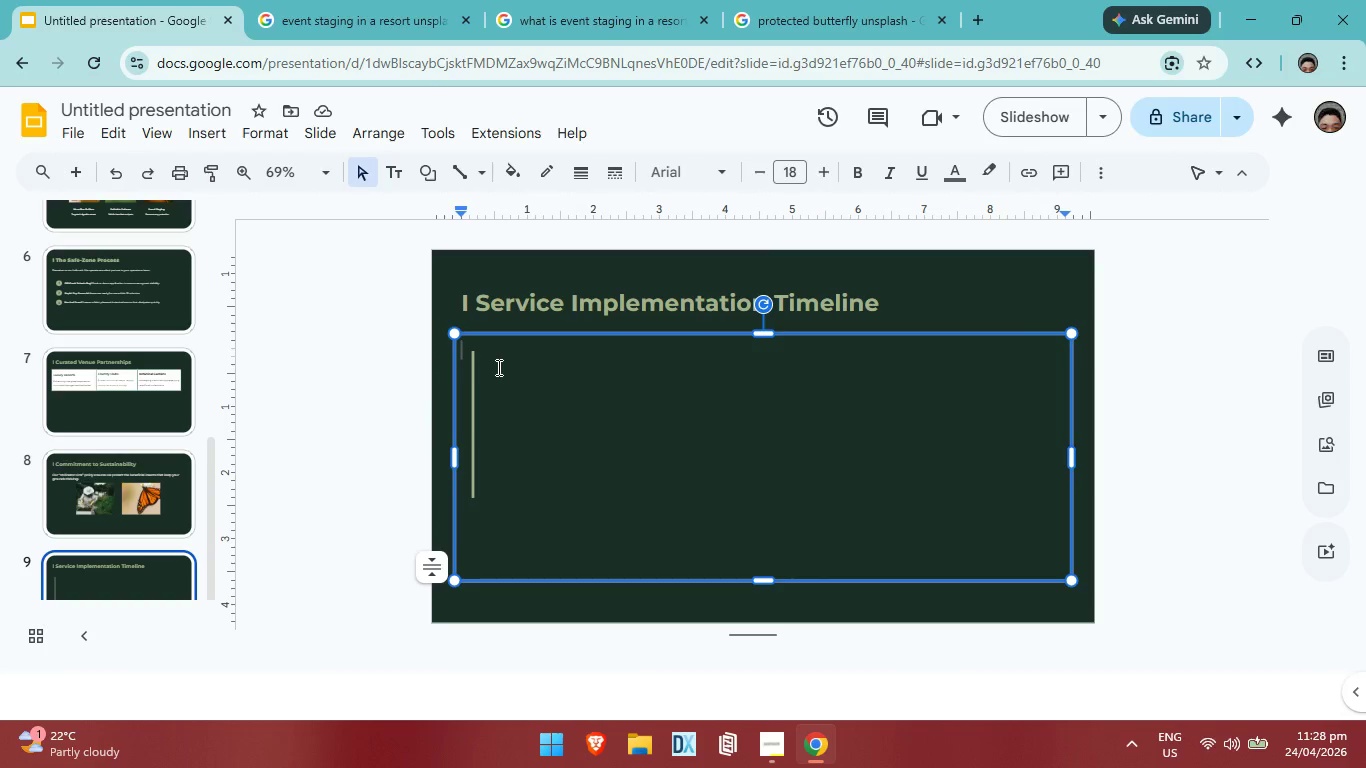 
key(ArrowRight)
 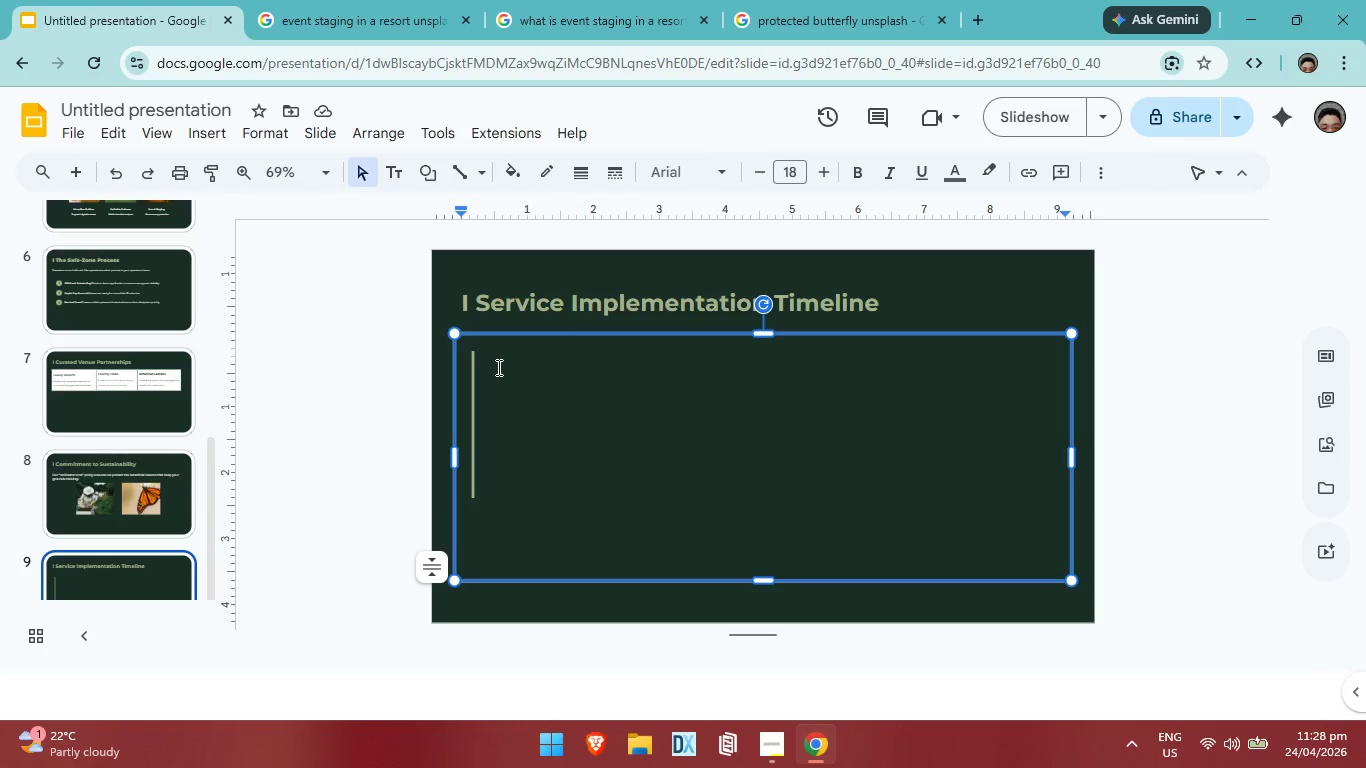 
type(WEEK 1)
 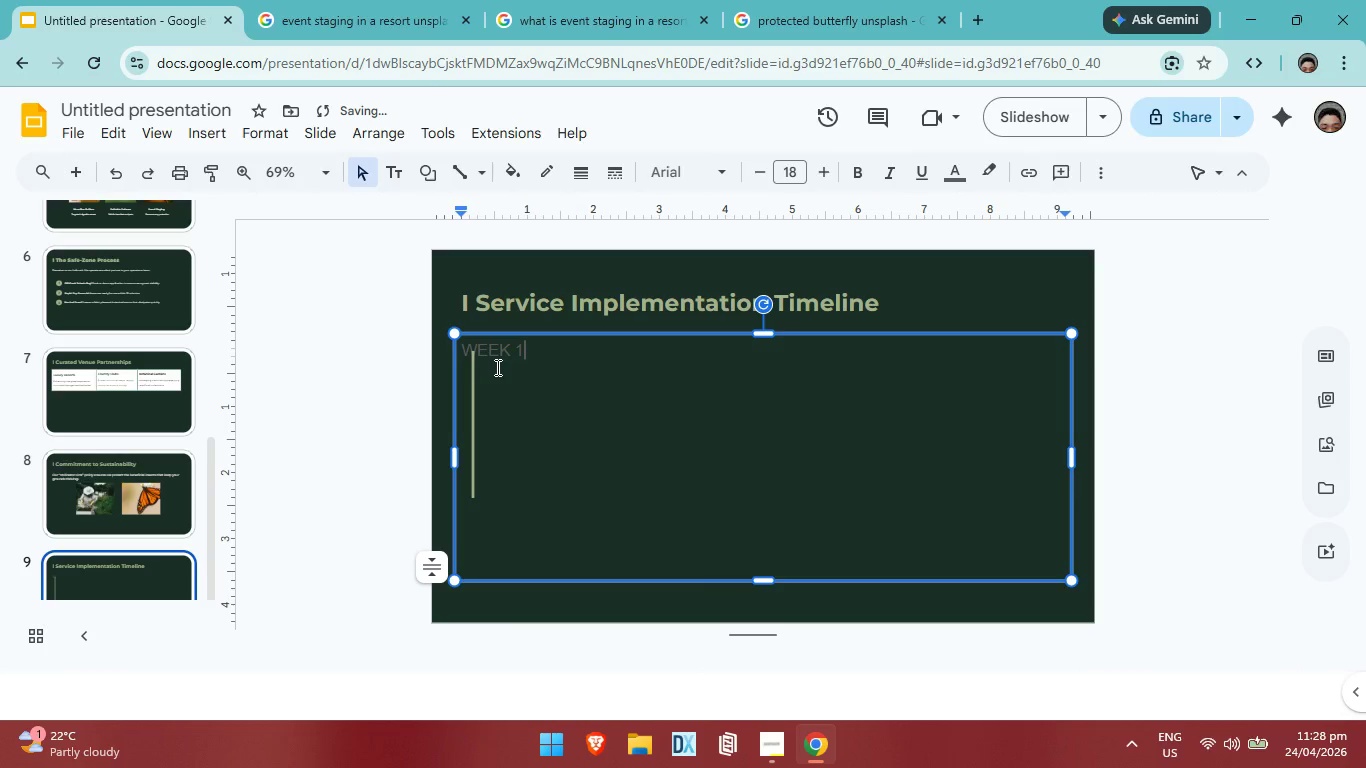 
key(Enter)
 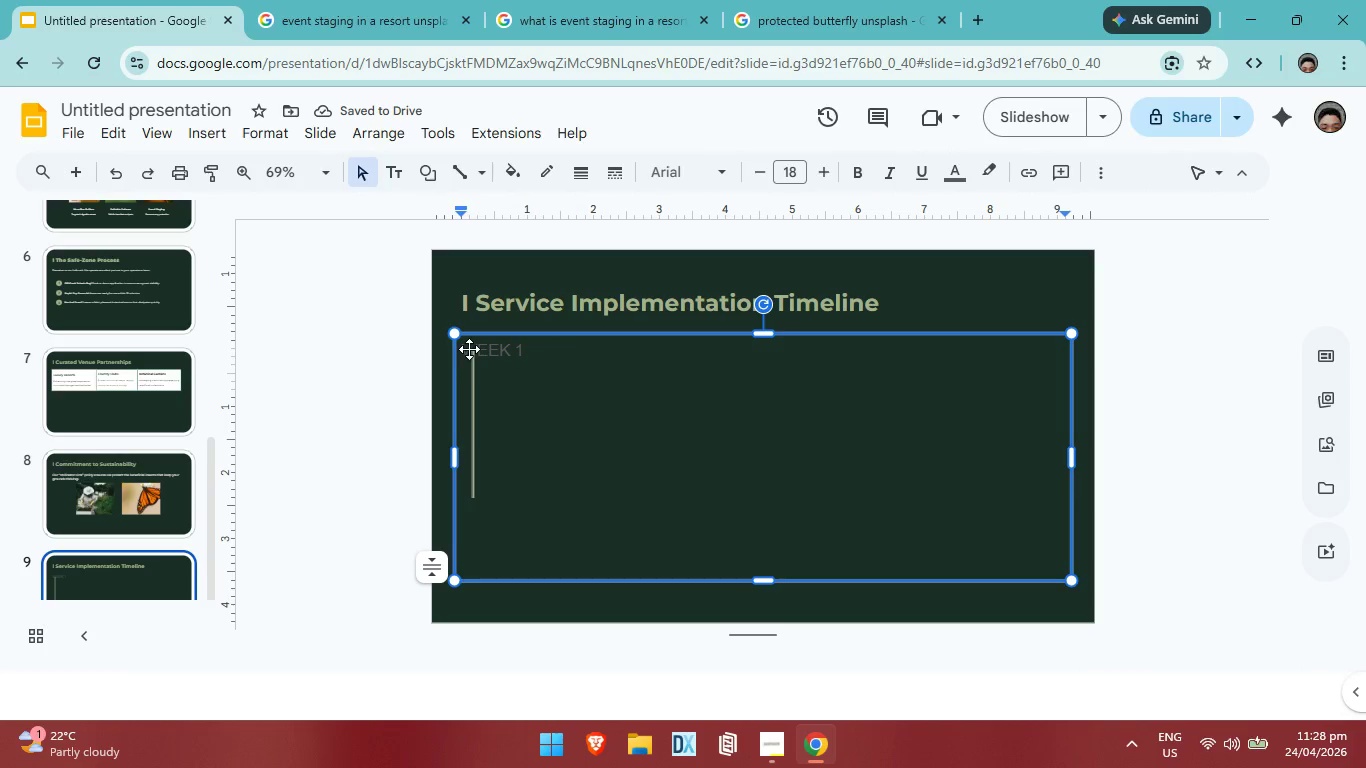 
key(Control+ControlLeft)
 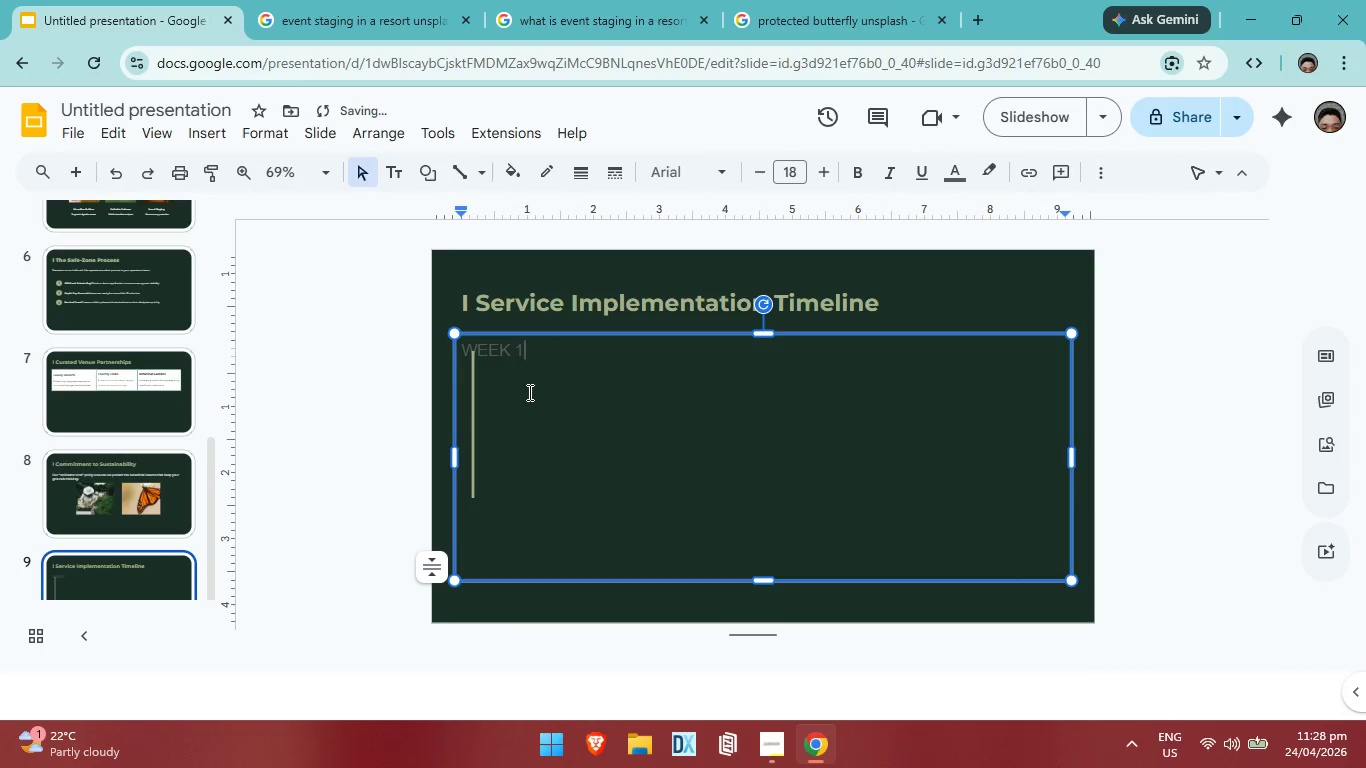 
key(Control+Z)
 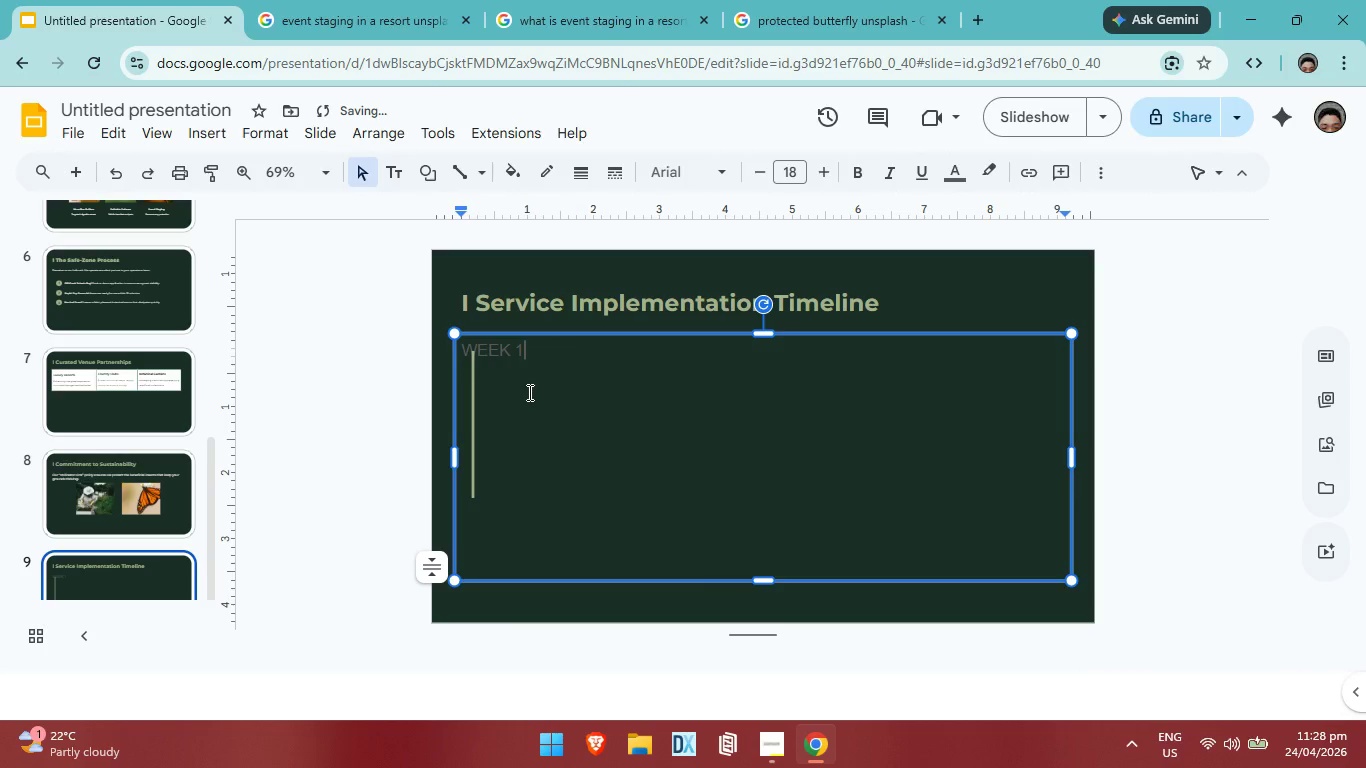 
key(Control+ControlLeft)
 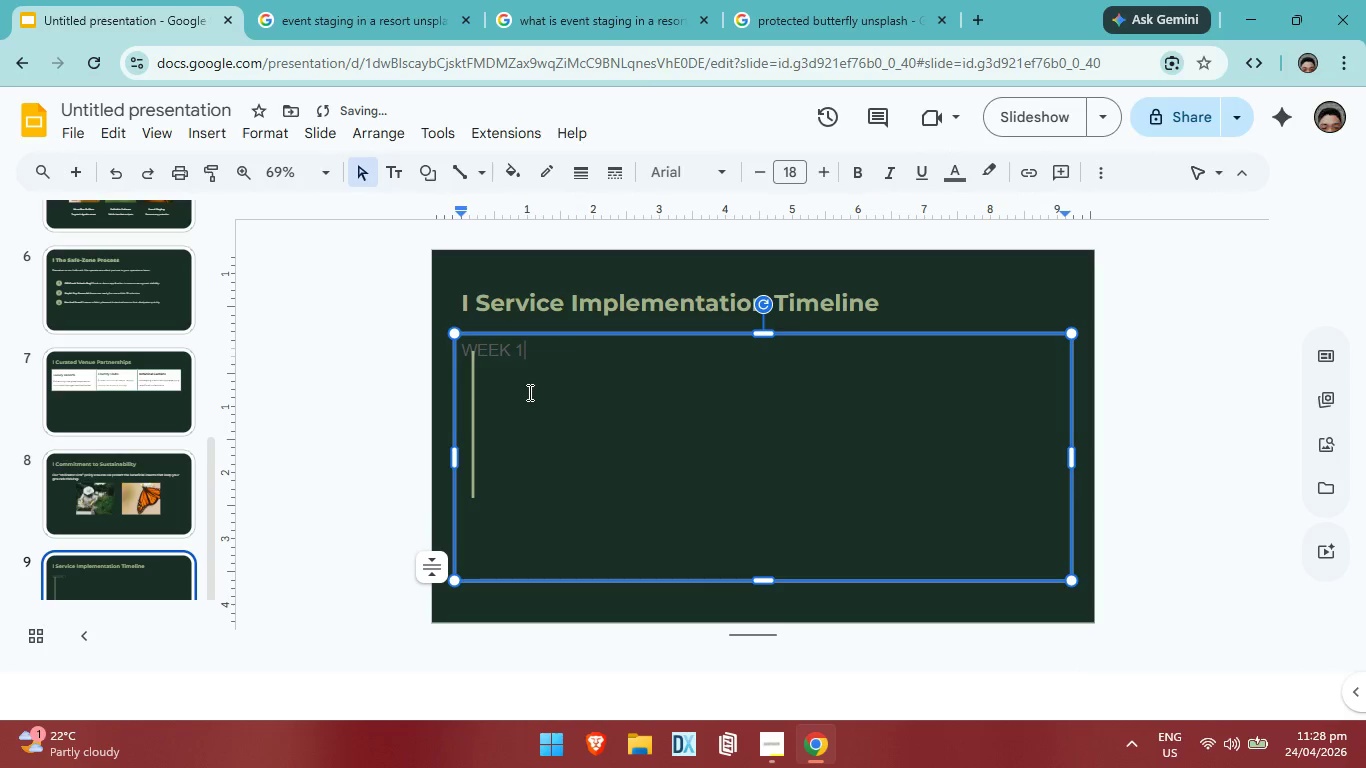 
key(Control+Z)
 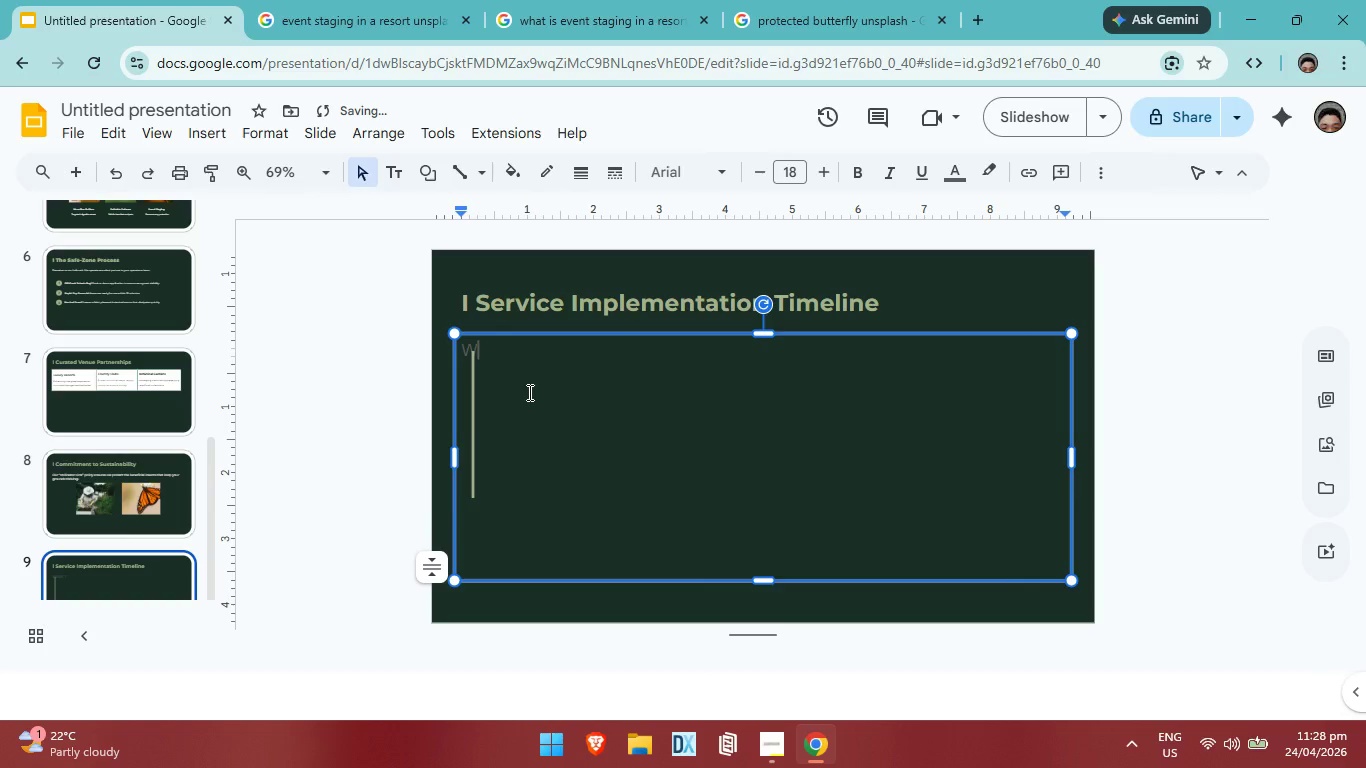 
key(Control+ControlLeft)
 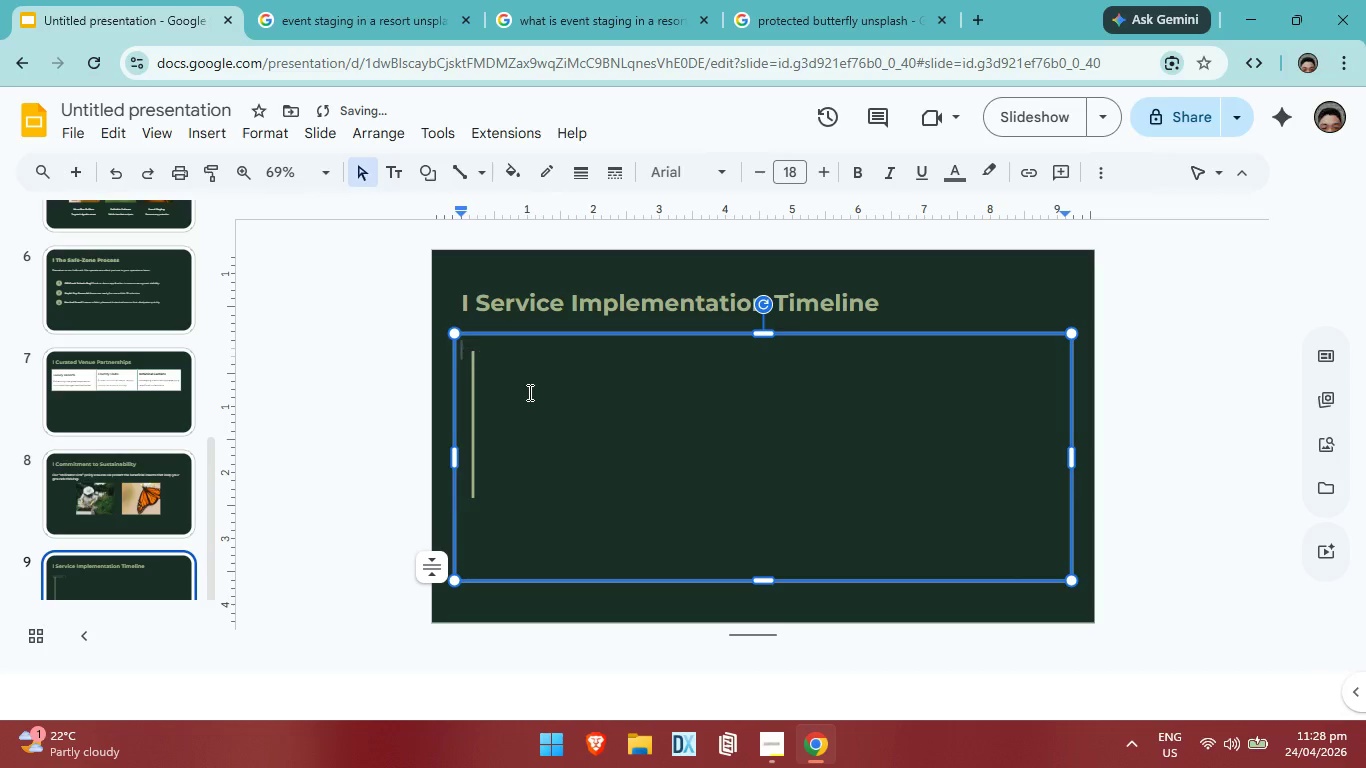 
key(Control+Z)
 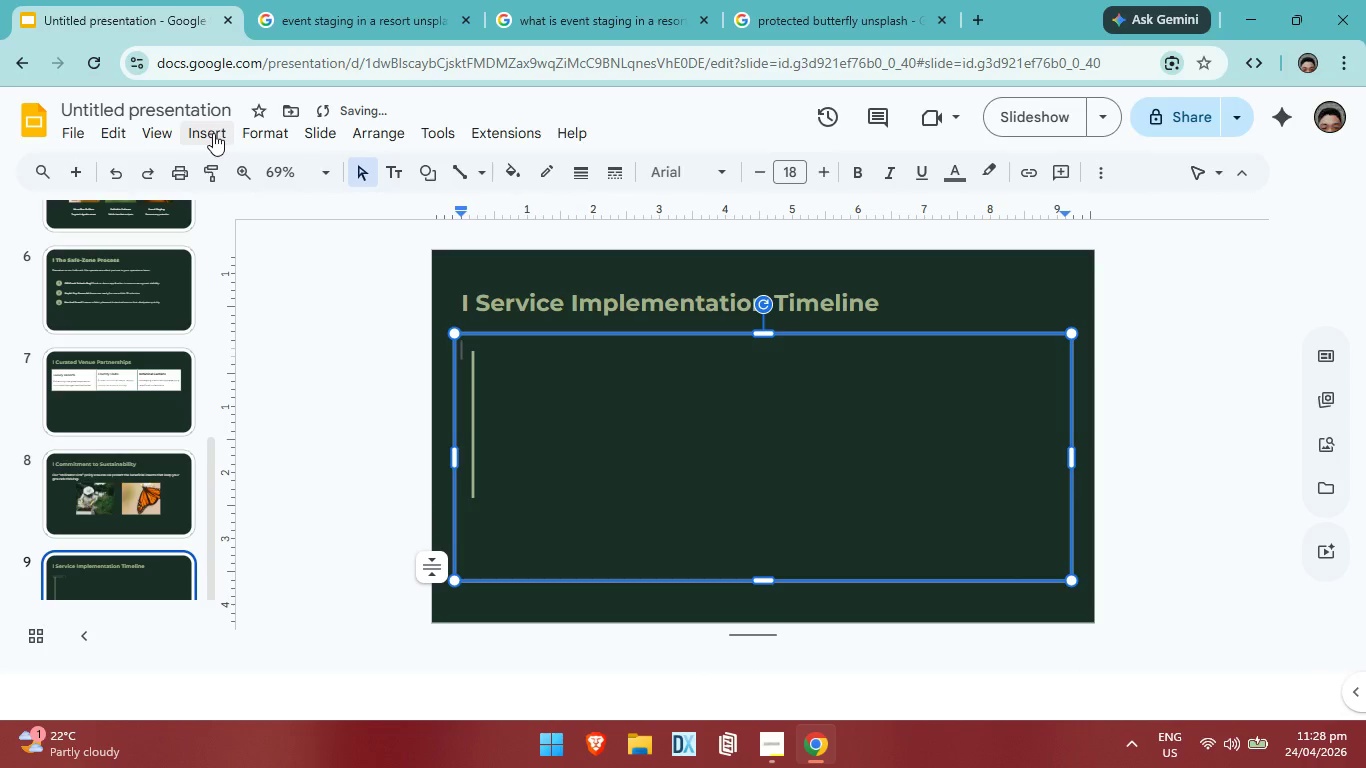 
left_click([211, 127])
 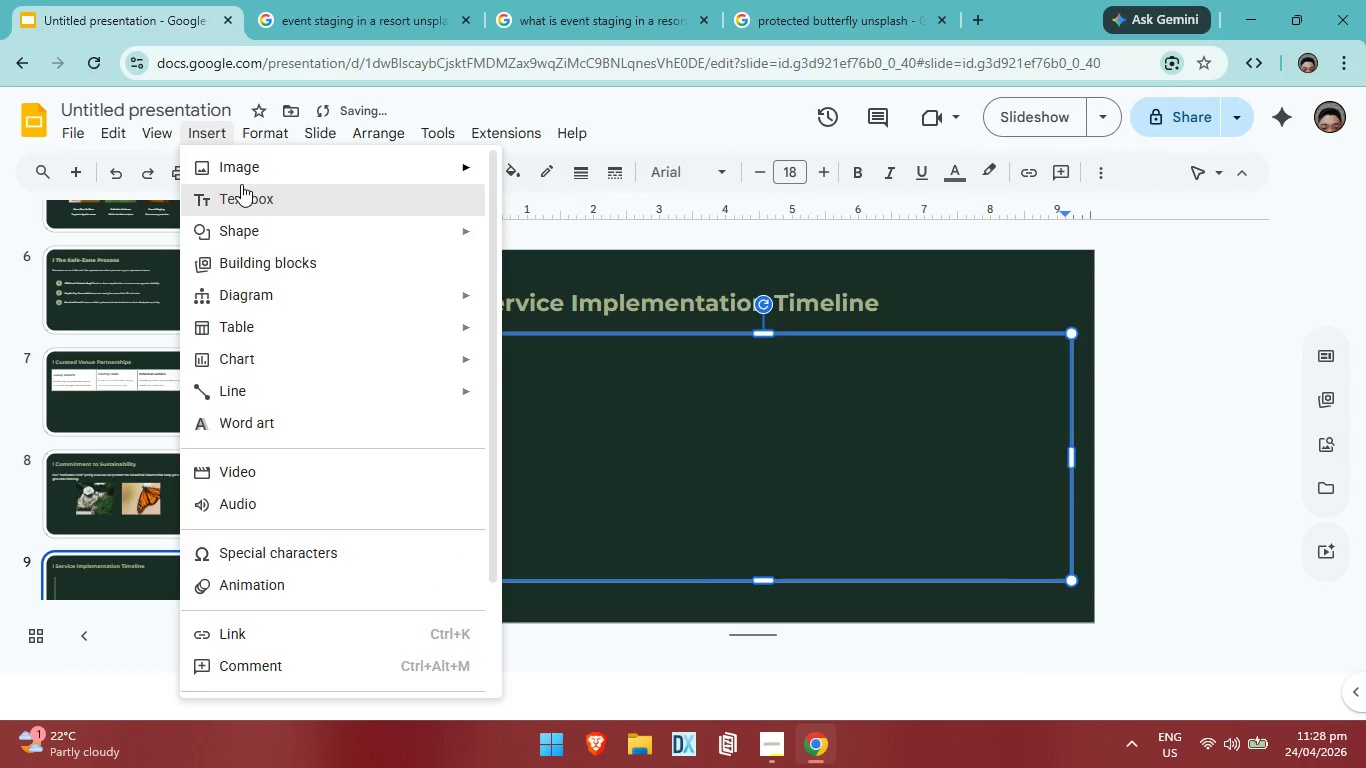 
left_click([249, 194])
 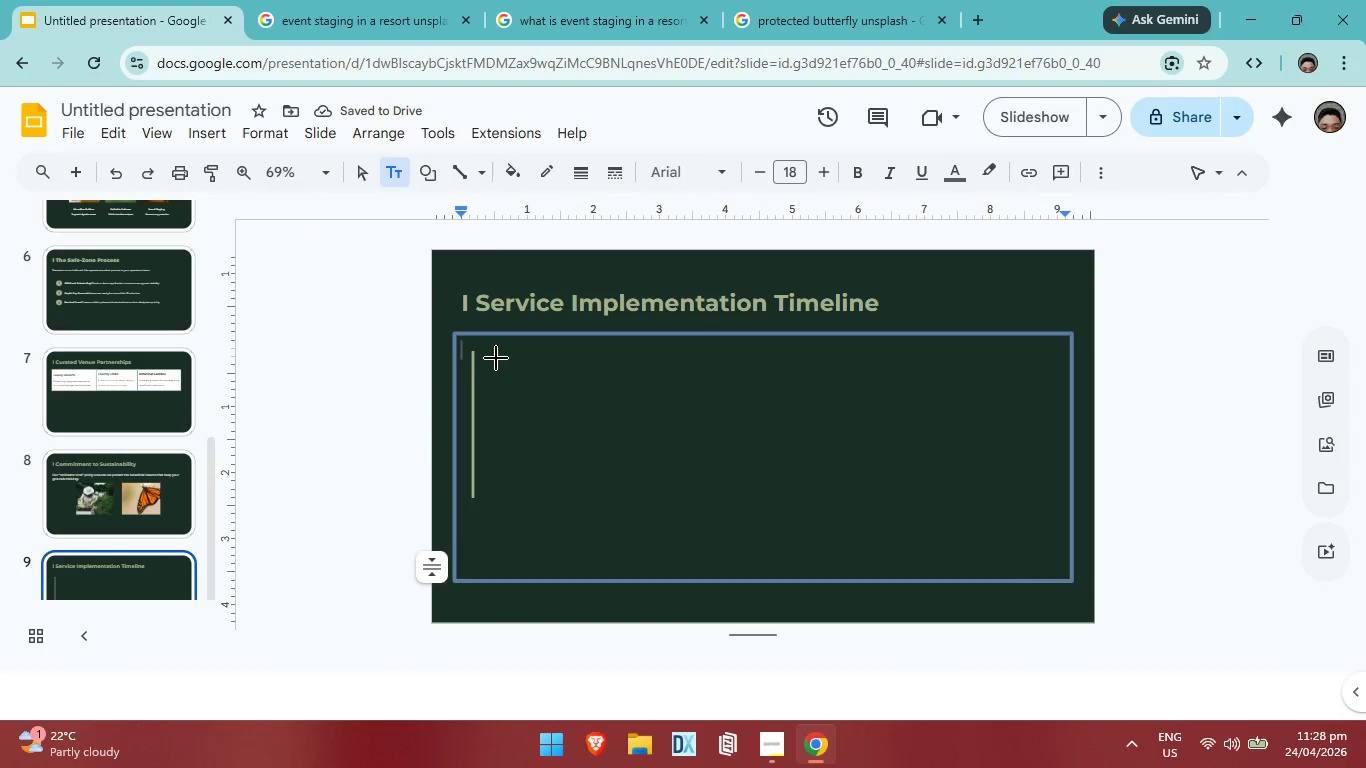 
left_click_drag(start_coordinate=[491, 355], to_coordinate=[705, 390])
 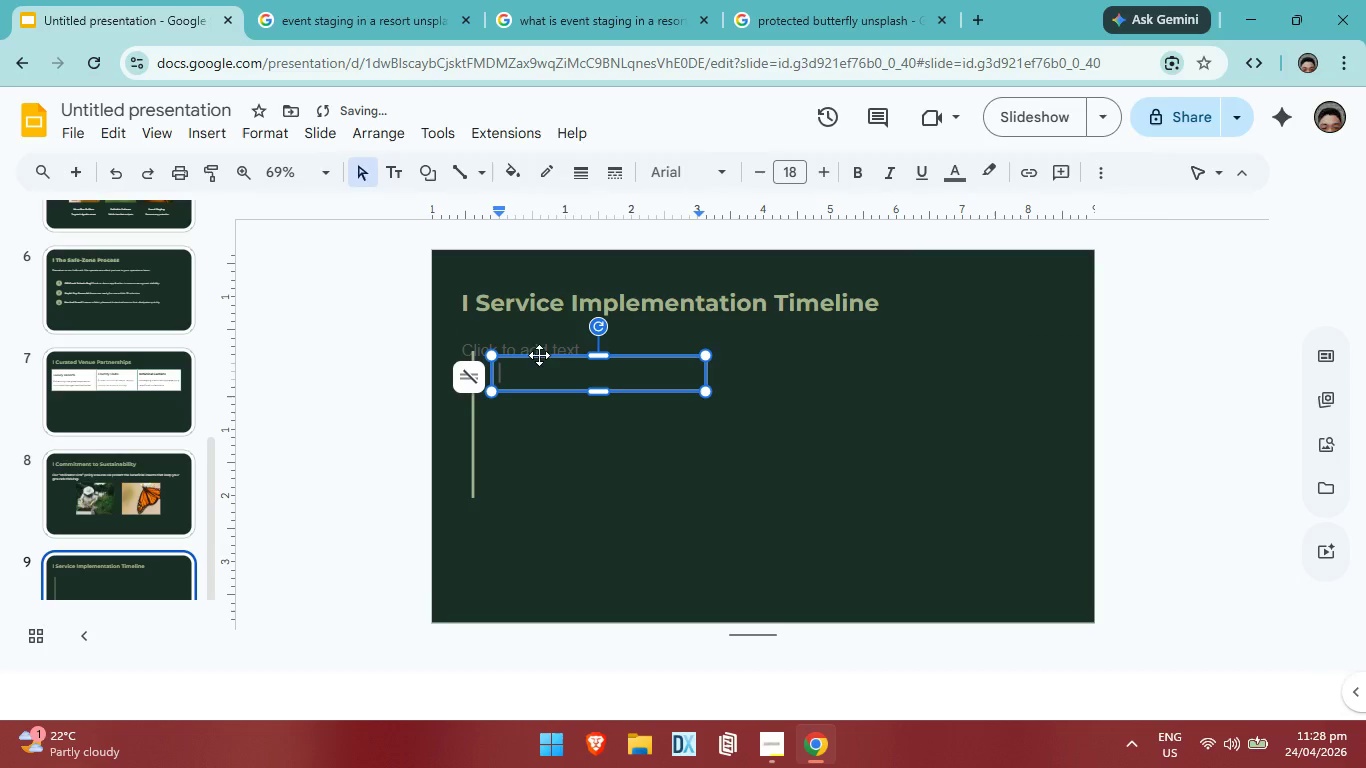 
left_click([518, 365])
 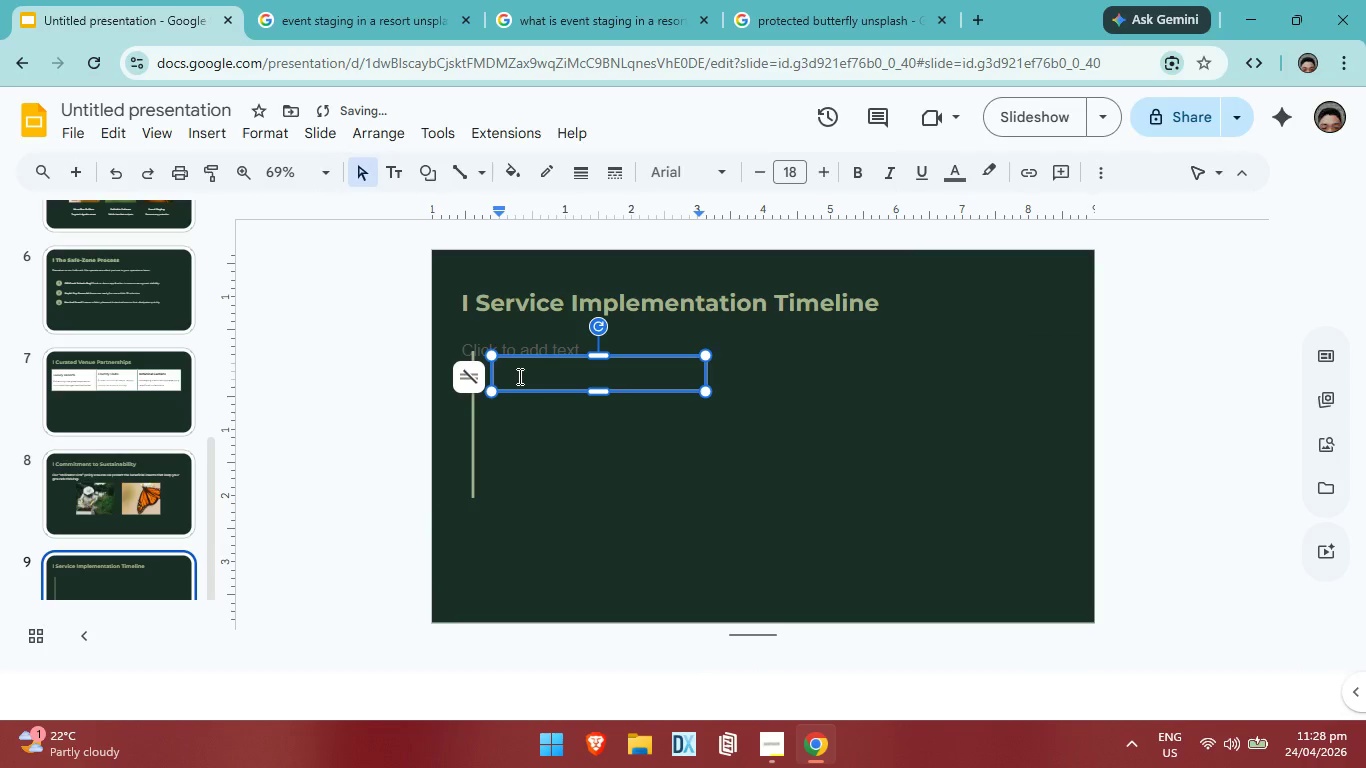 
type(week)
key(Backspace)
key(Backspace)
key(Backspace)
key(Backspace)
type(WEEK 1)
 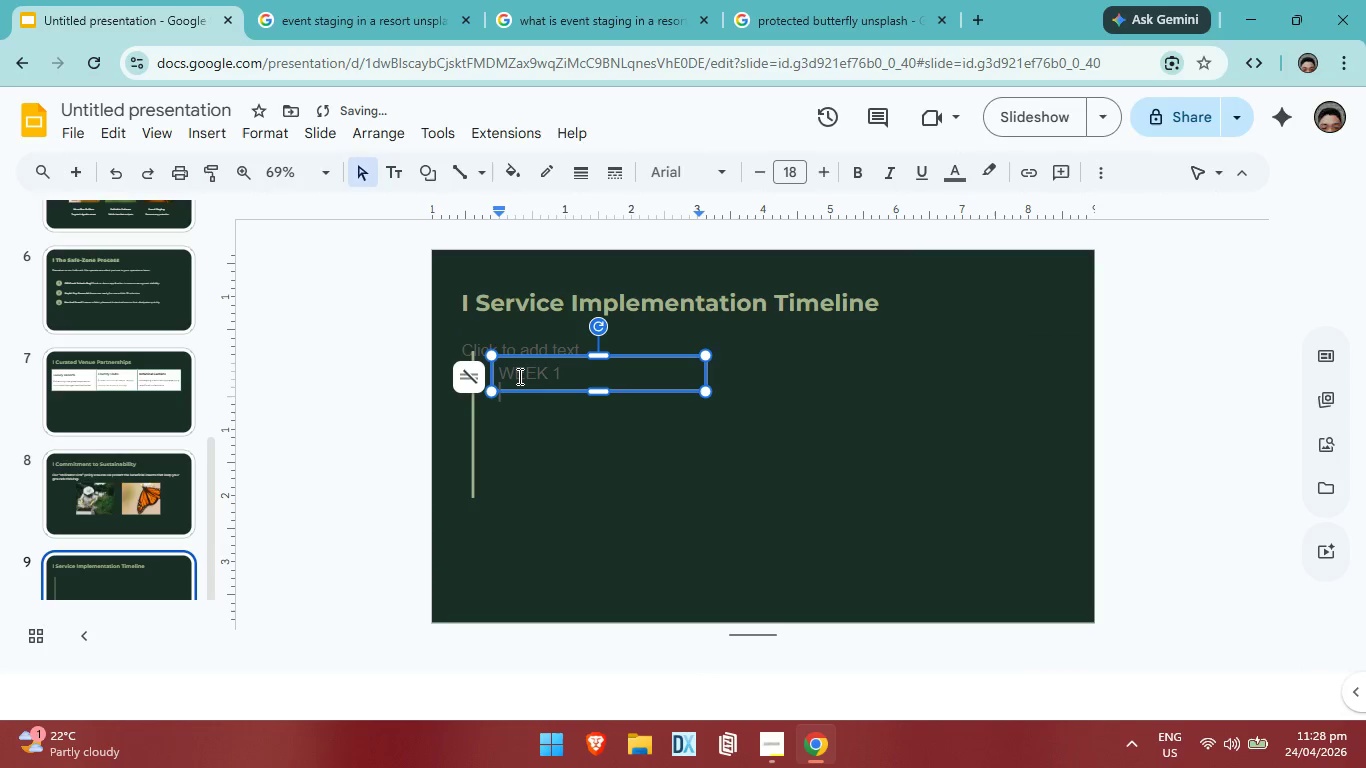 
key(Enter)
 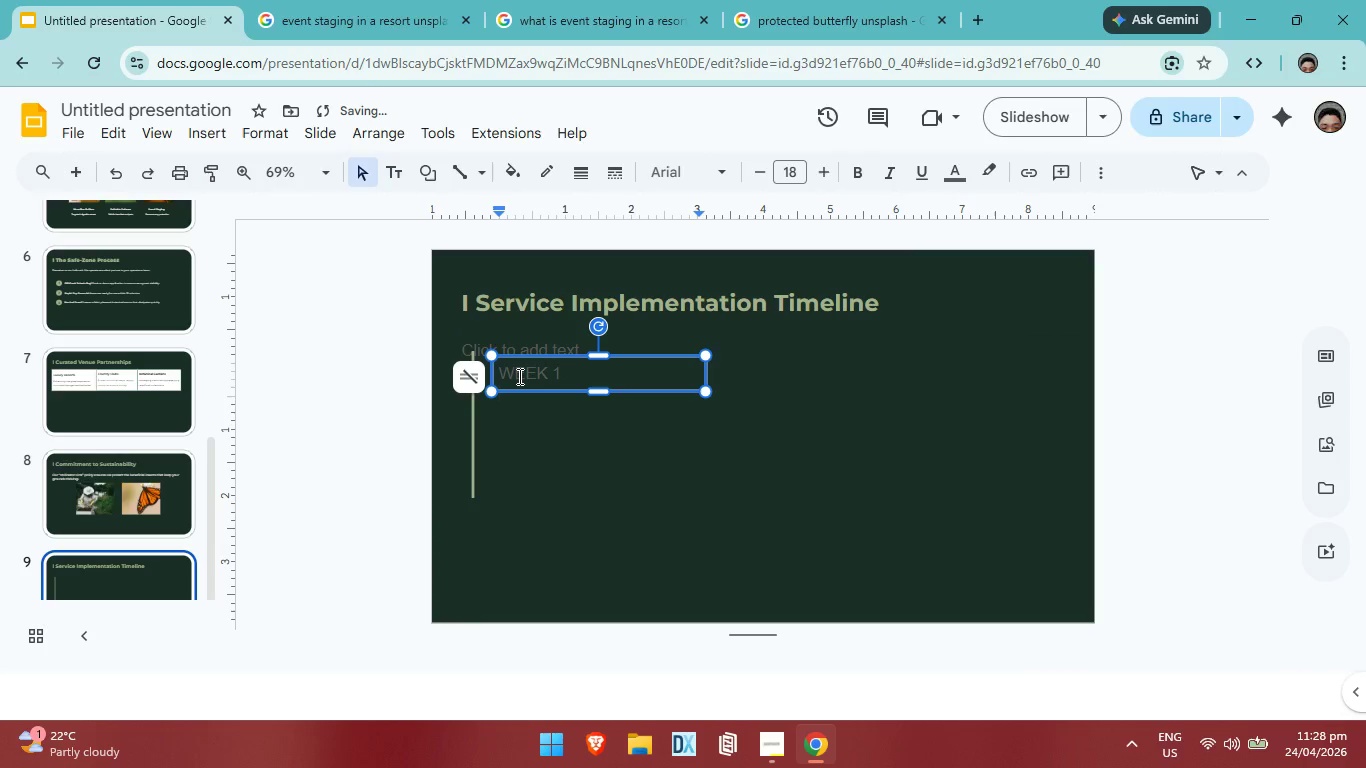 
type(pRO)
key(Backspace)
key(Backspace)
key(Backspace)
type(Property audit and pest pressure mapping. )
 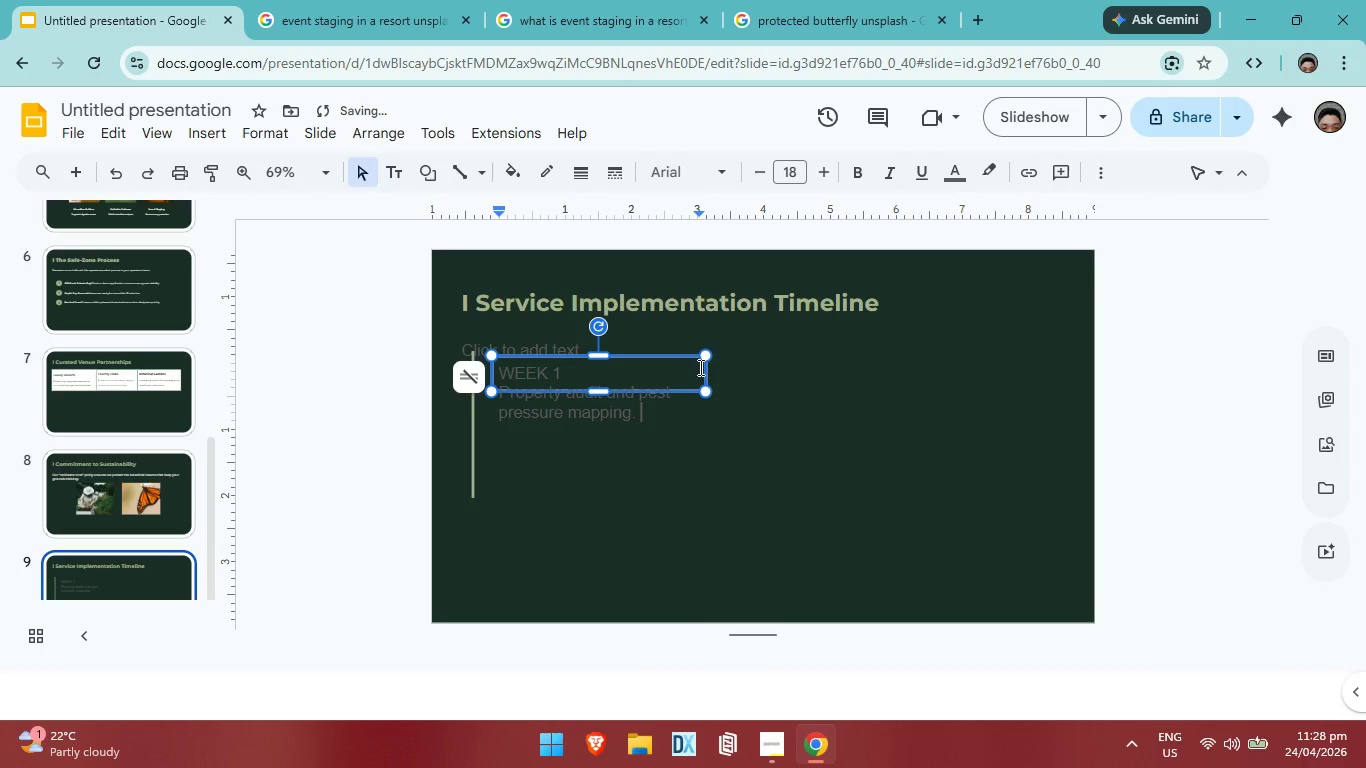 
left_click_drag(start_coordinate=[707, 367], to_coordinate=[838, 376])
 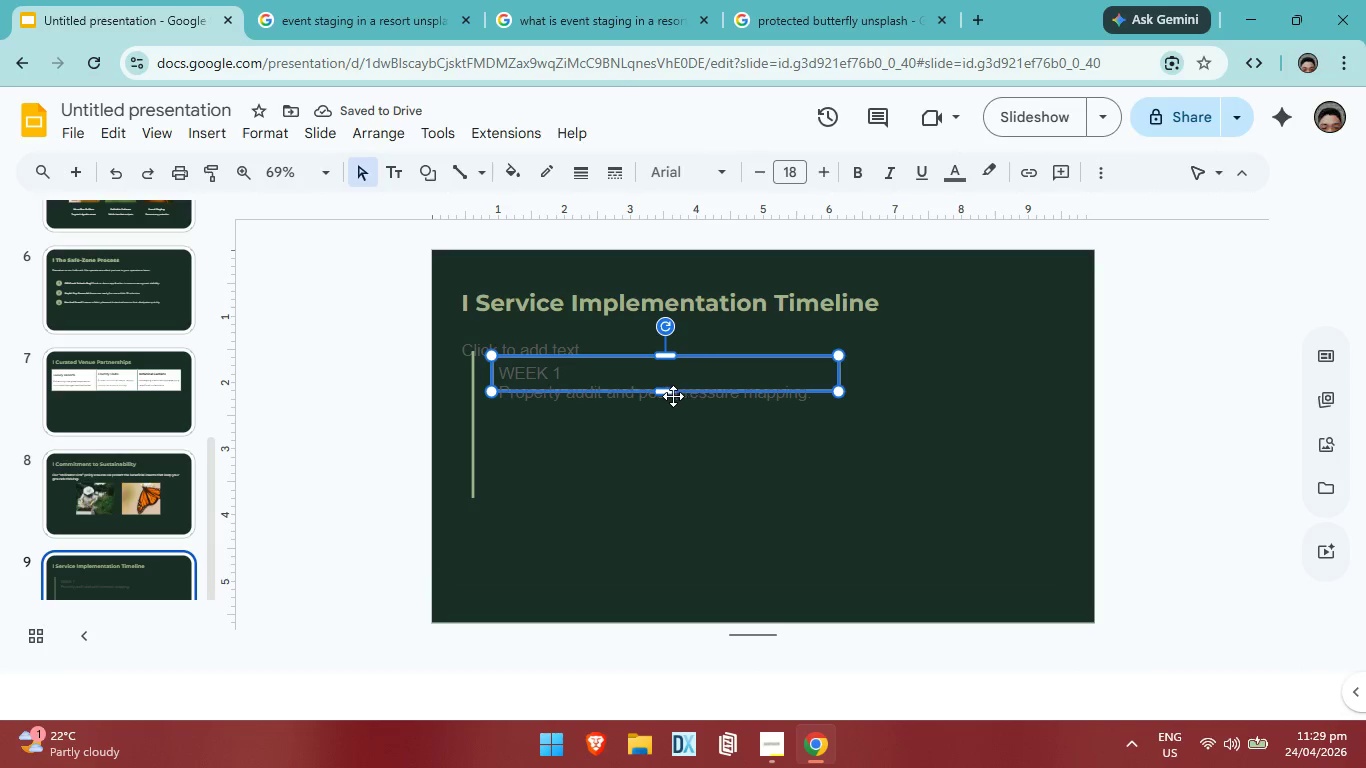 
left_click_drag(start_coordinate=[665, 390], to_coordinate=[665, 405])
 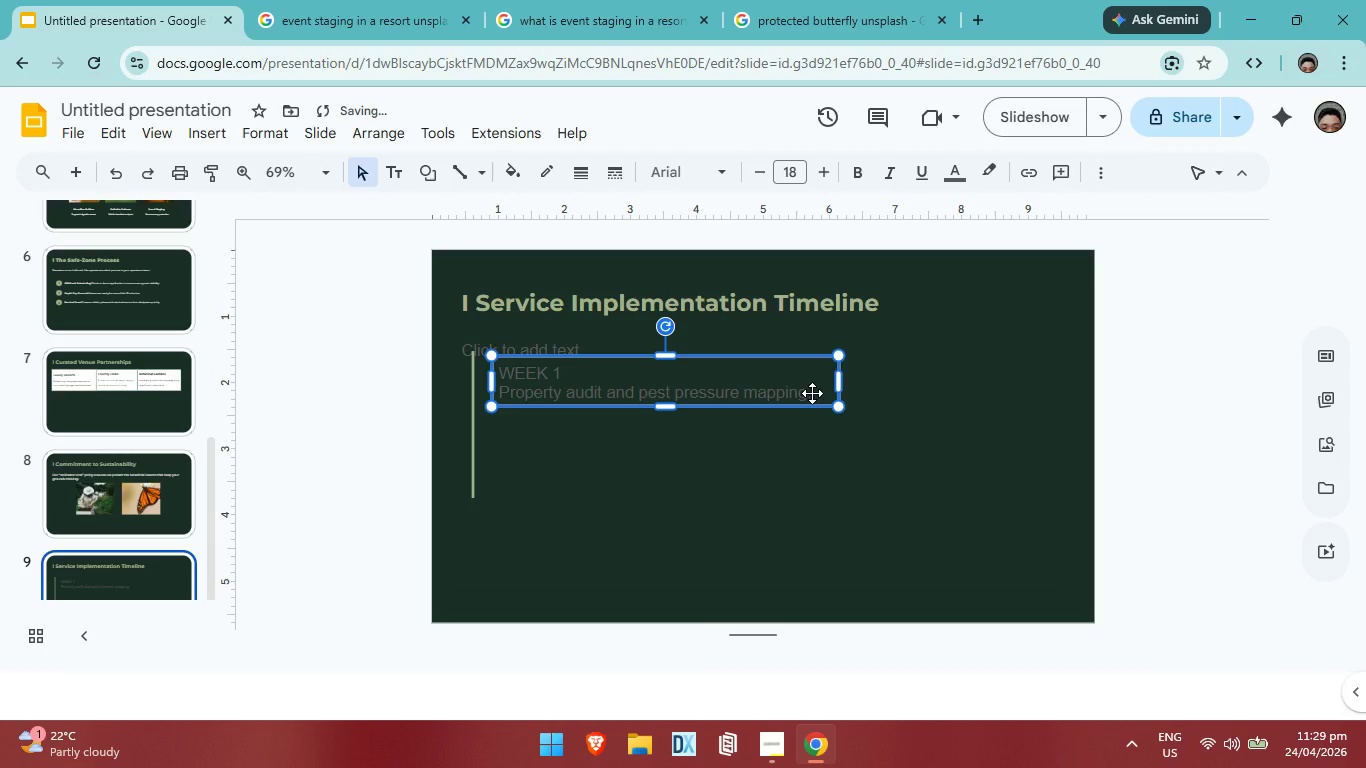 
left_click([812, 393])
 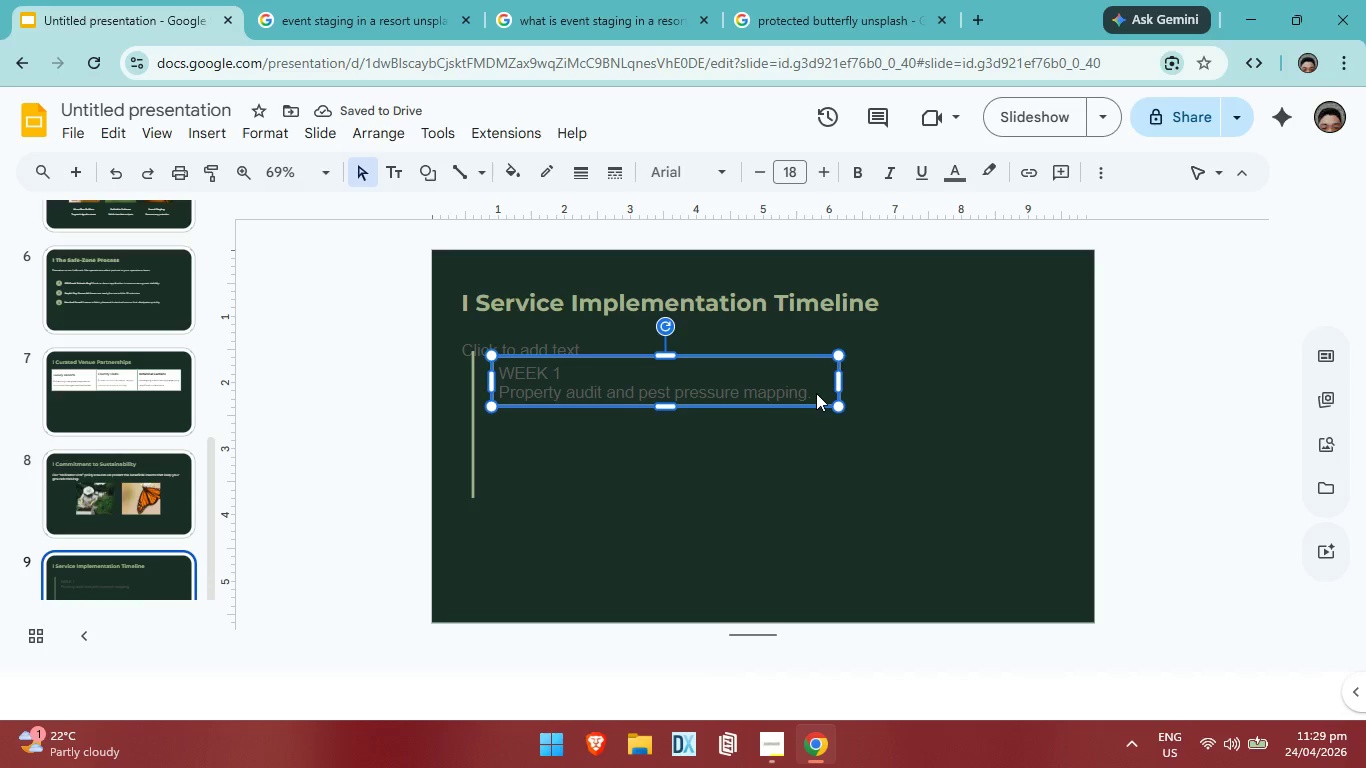 
key(Control+ControlLeft)
 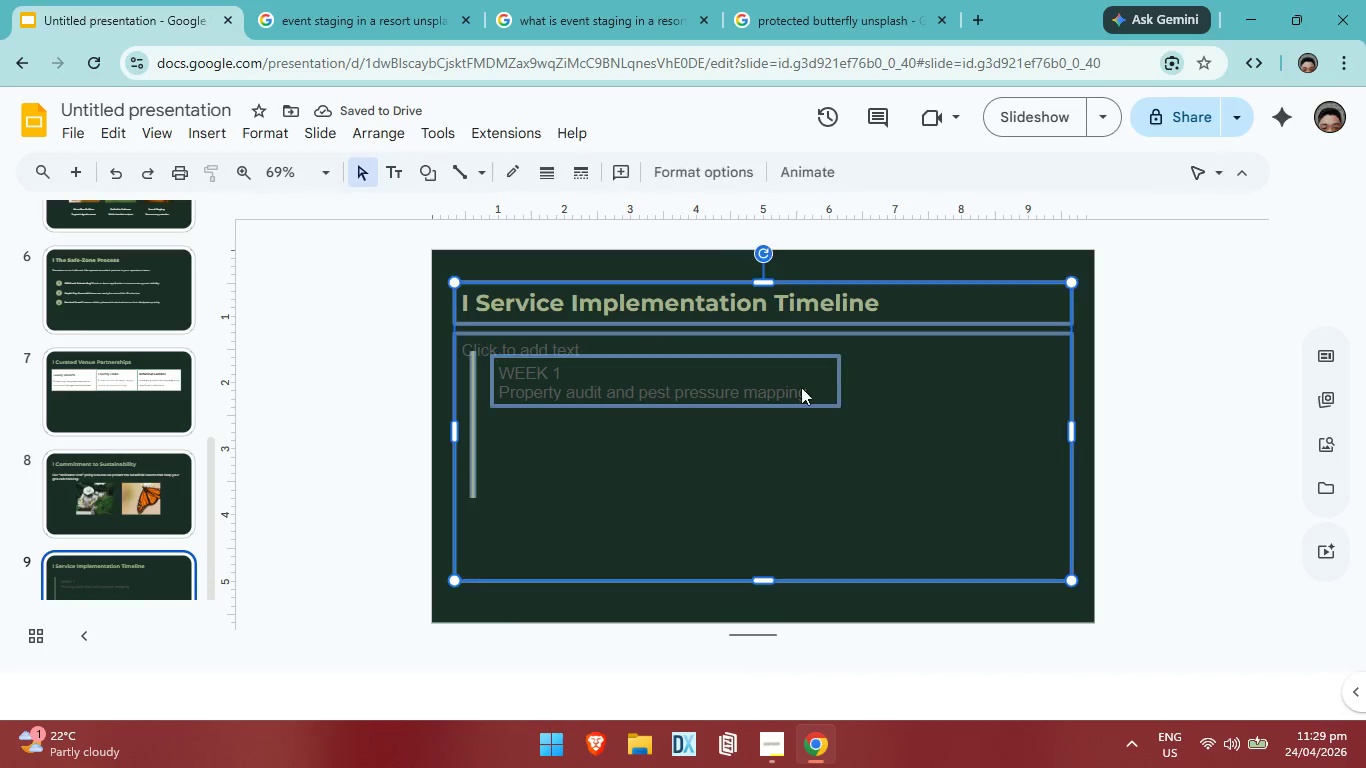 
key(Control+A)
 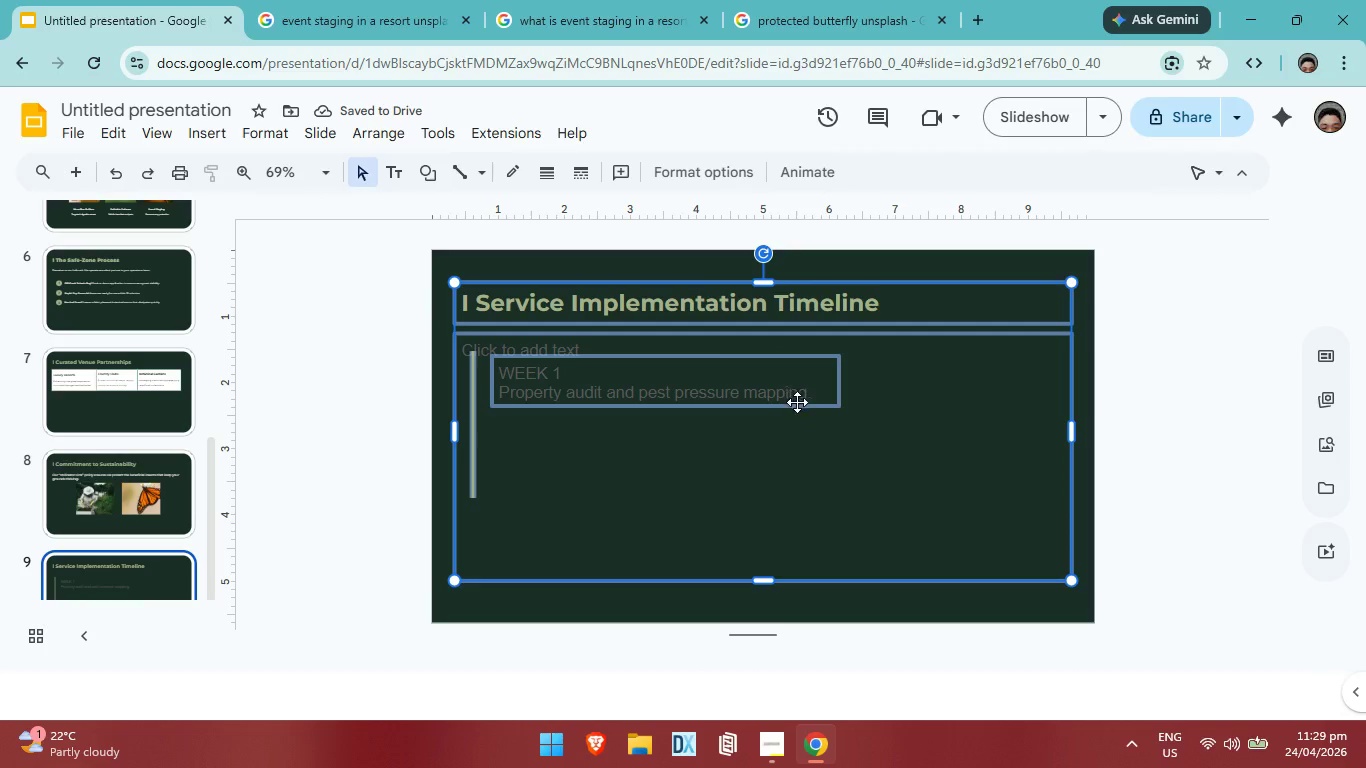 
left_click([797, 402])
 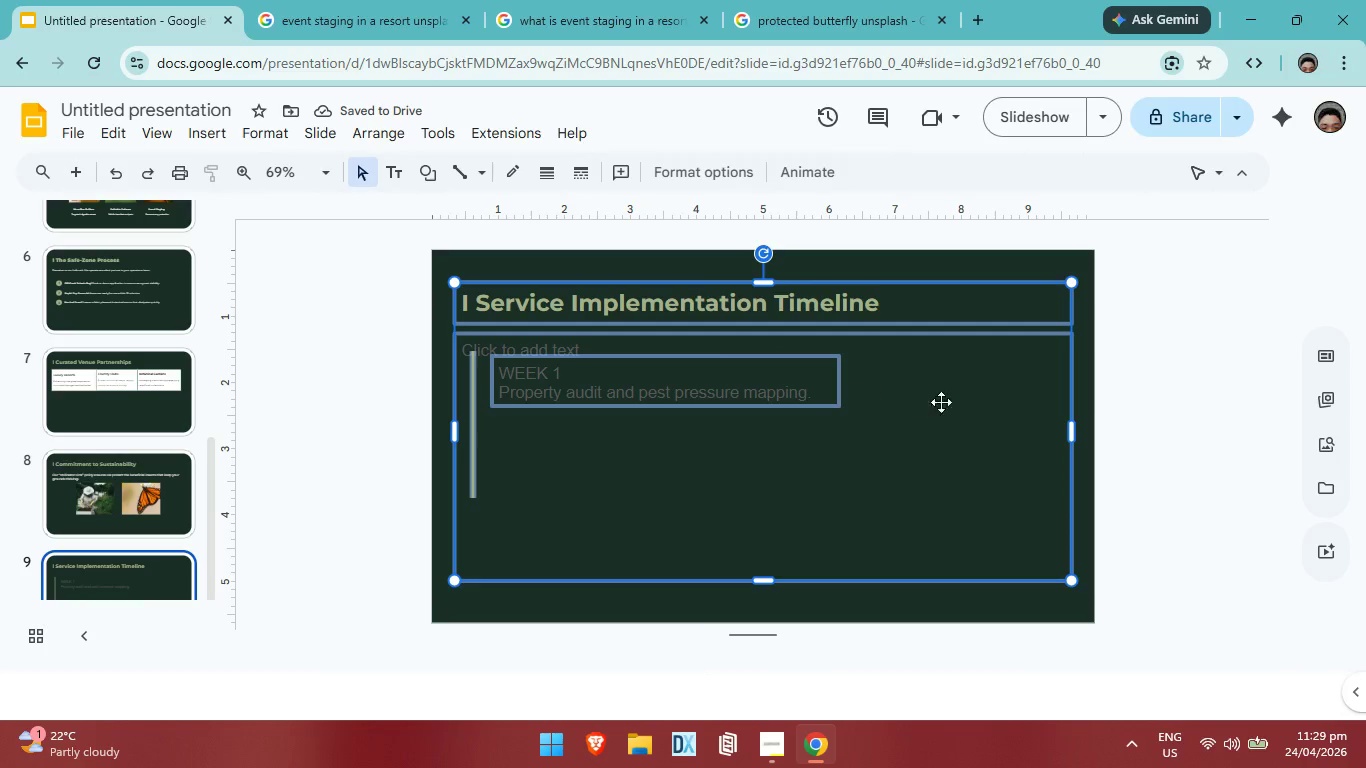 
left_click([941, 402])
 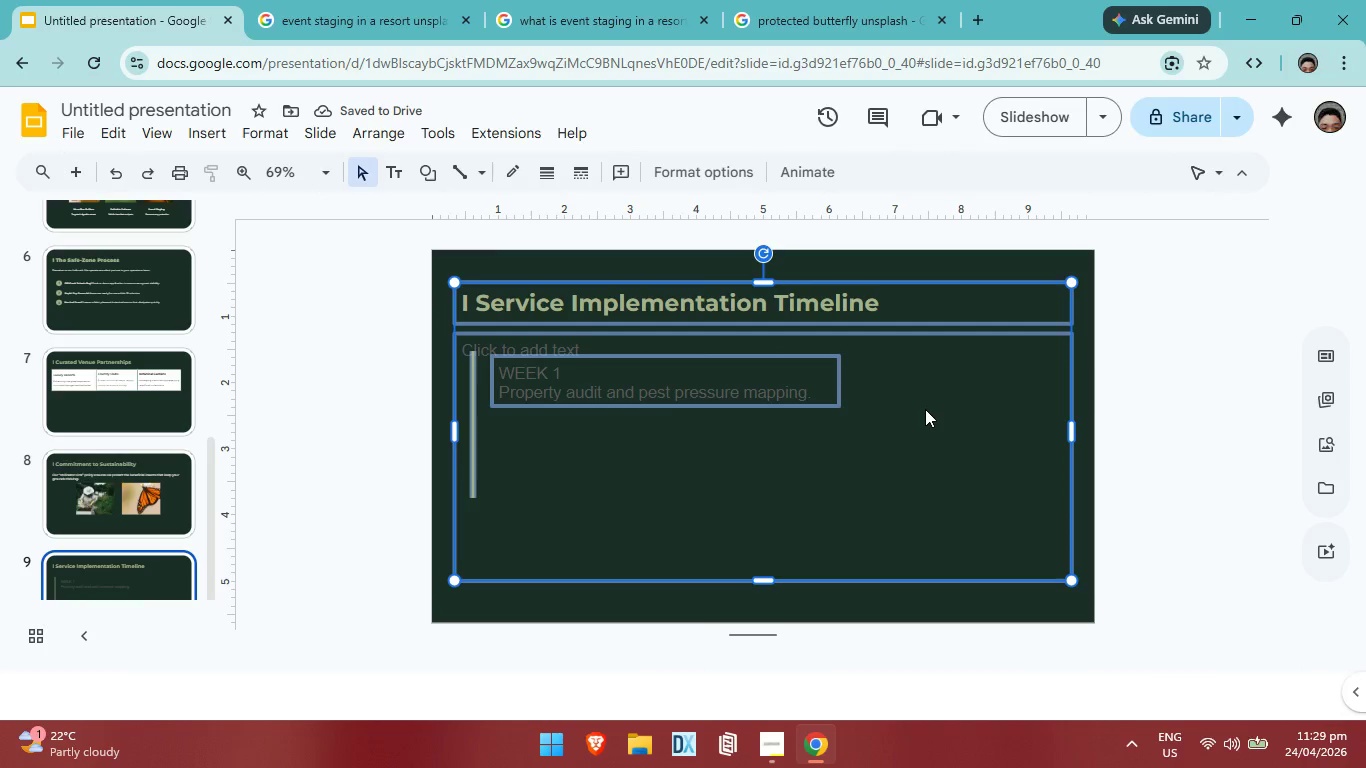 
left_click_drag(start_coordinate=[927, 409], to_coordinate=[933, 423])
 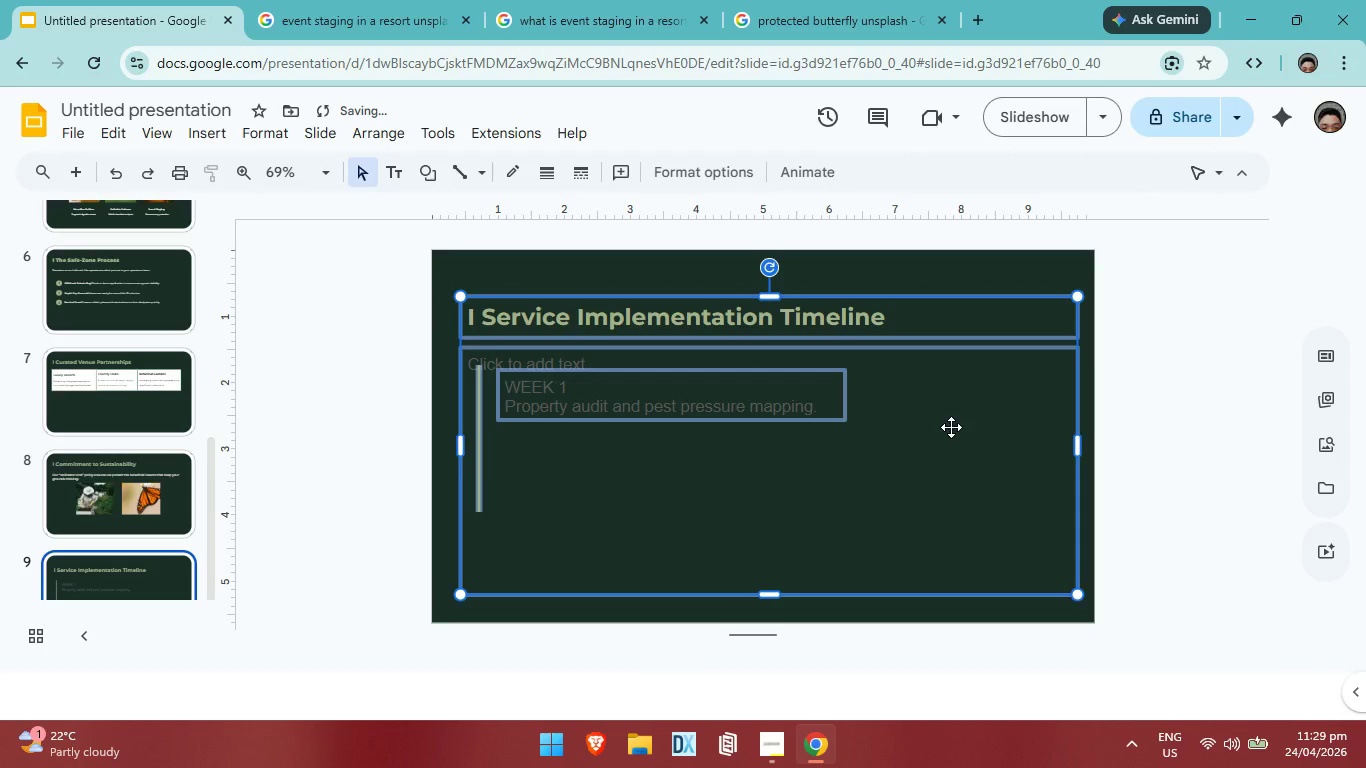 
key(Control+ControlLeft)
 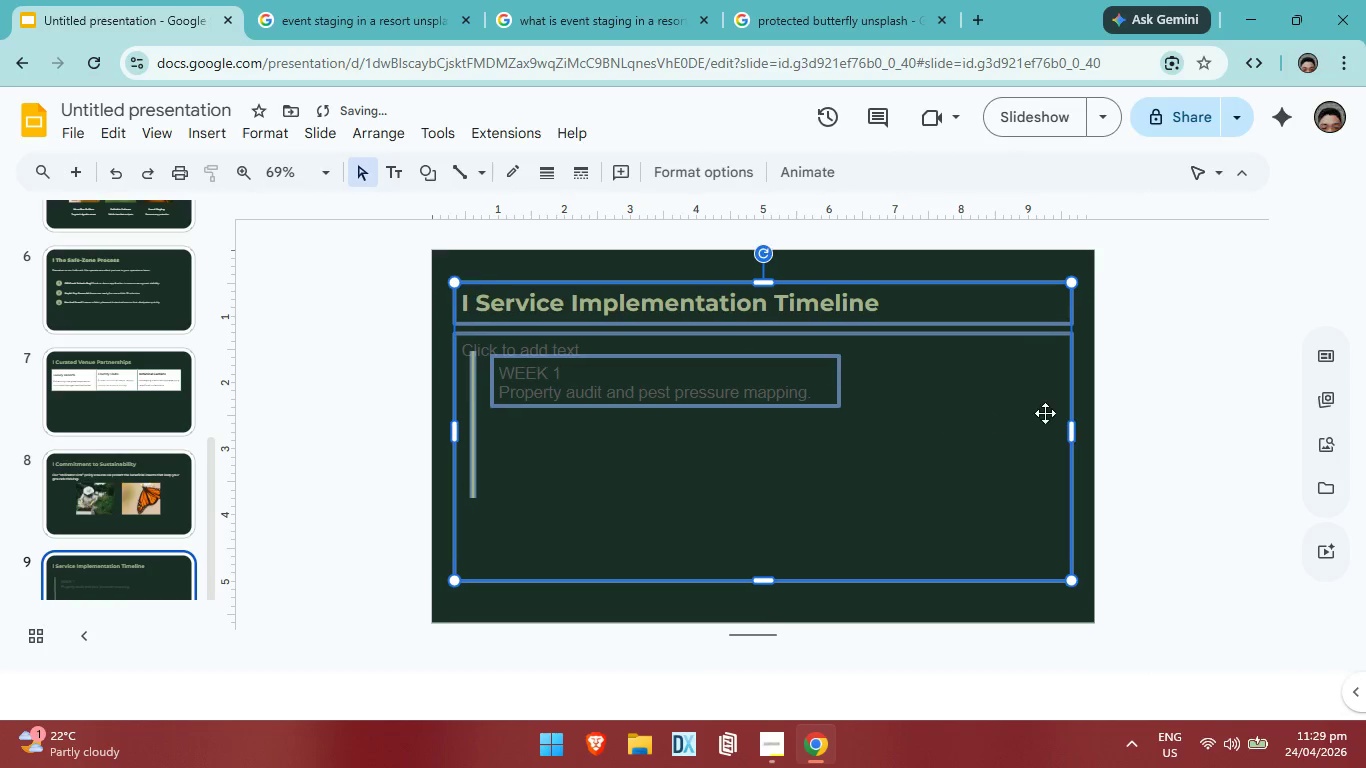 
key(Control+Z)
 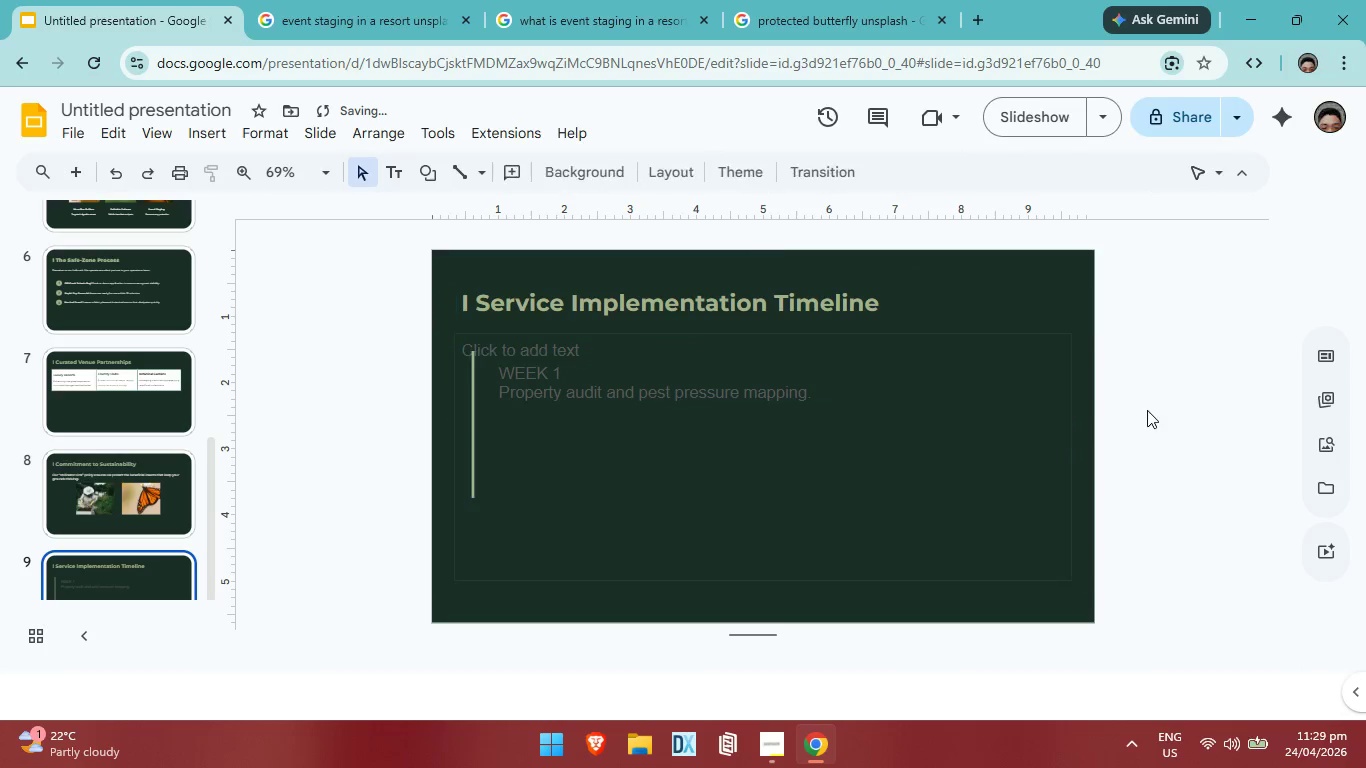 
left_click([1147, 410])
 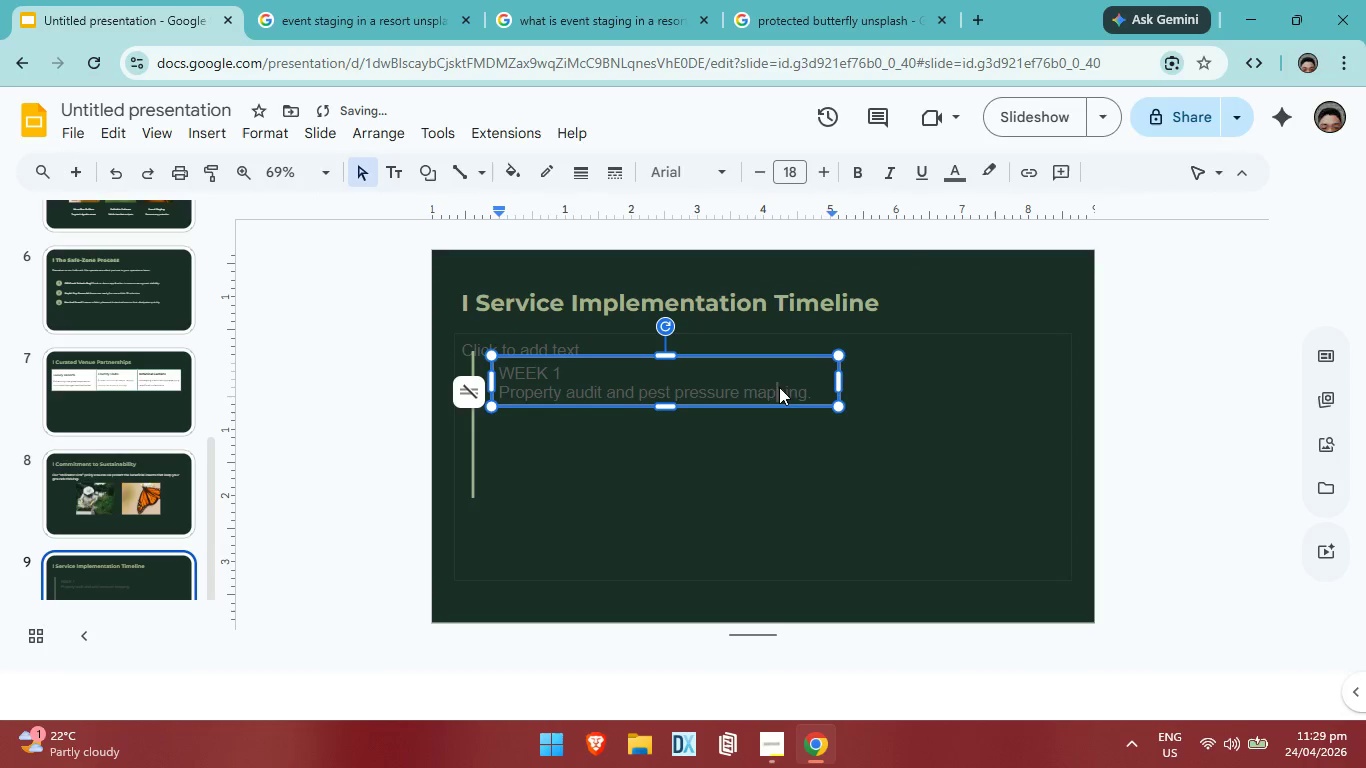 
double_click([779, 387])
 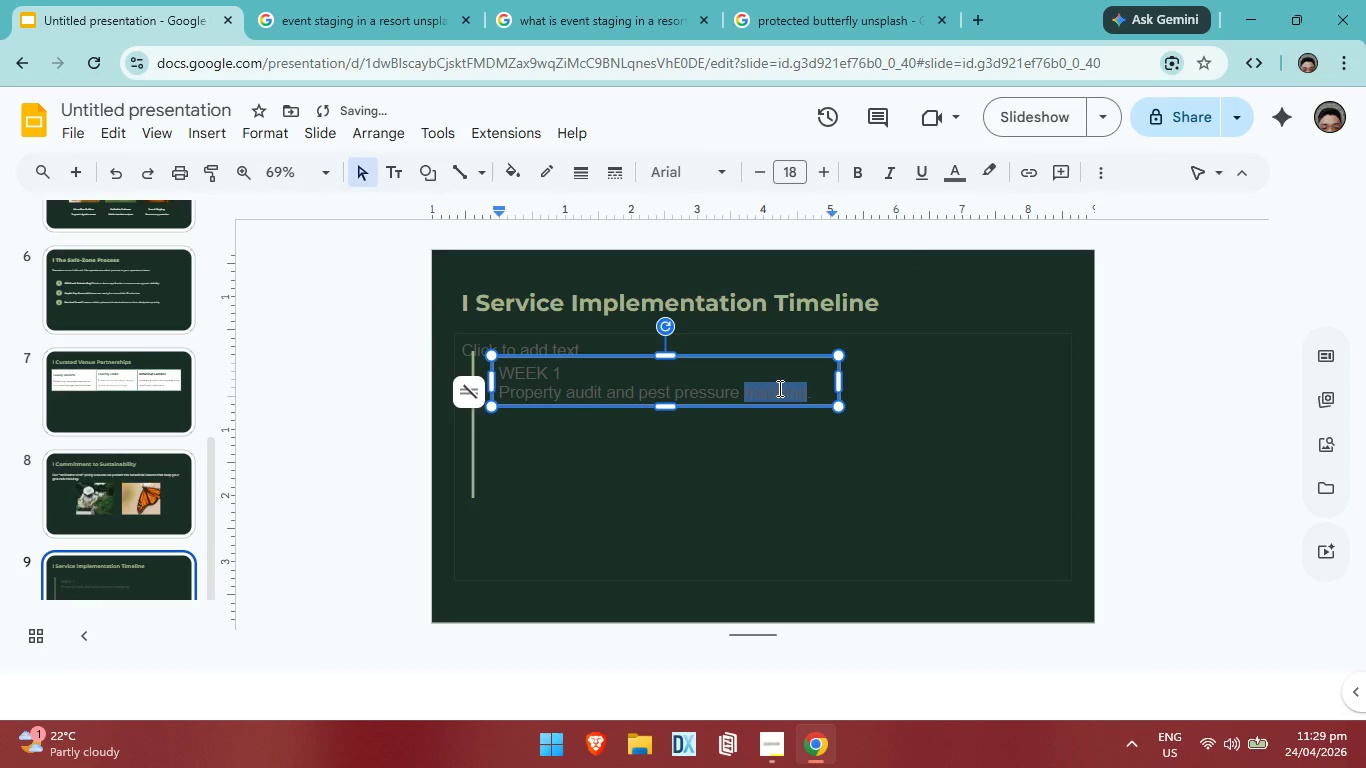 
key(Control+A)
 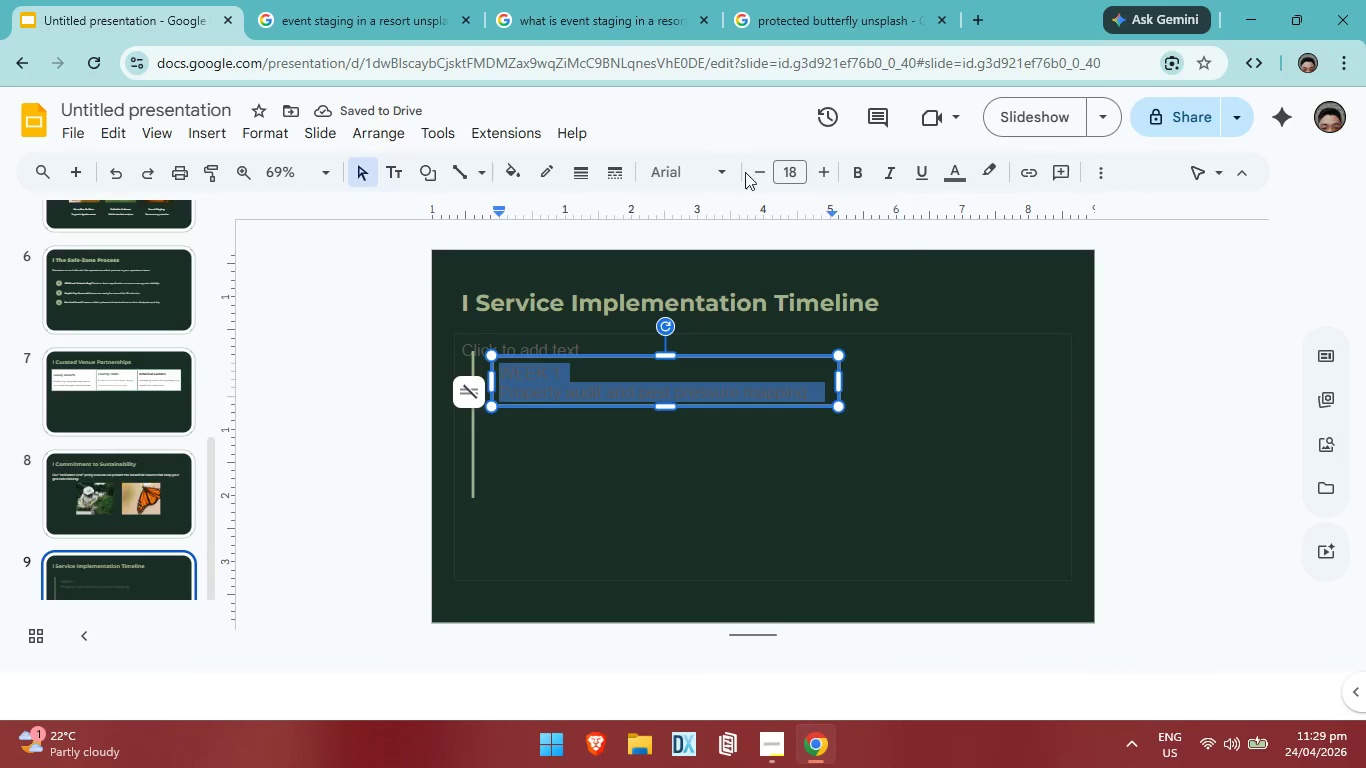 
left_click([745, 172])
 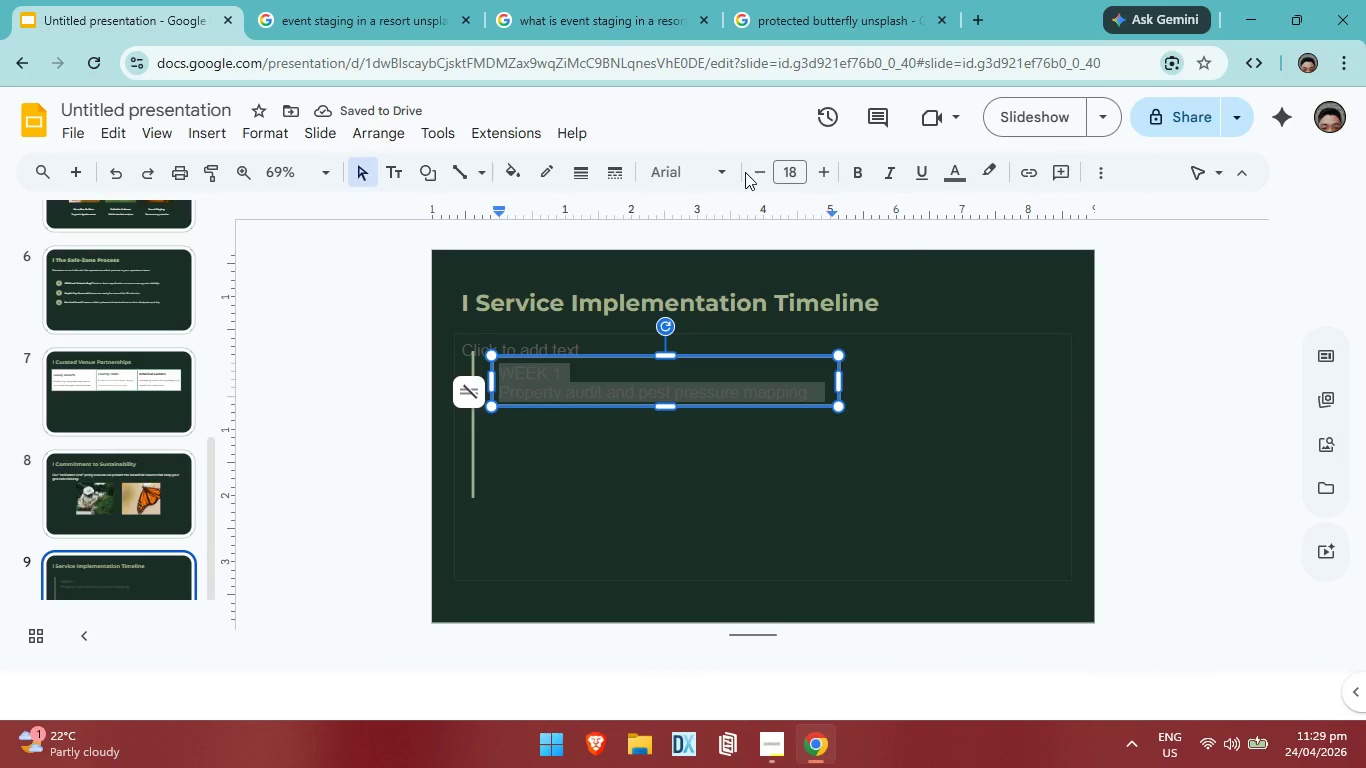 
left_click([745, 172])
 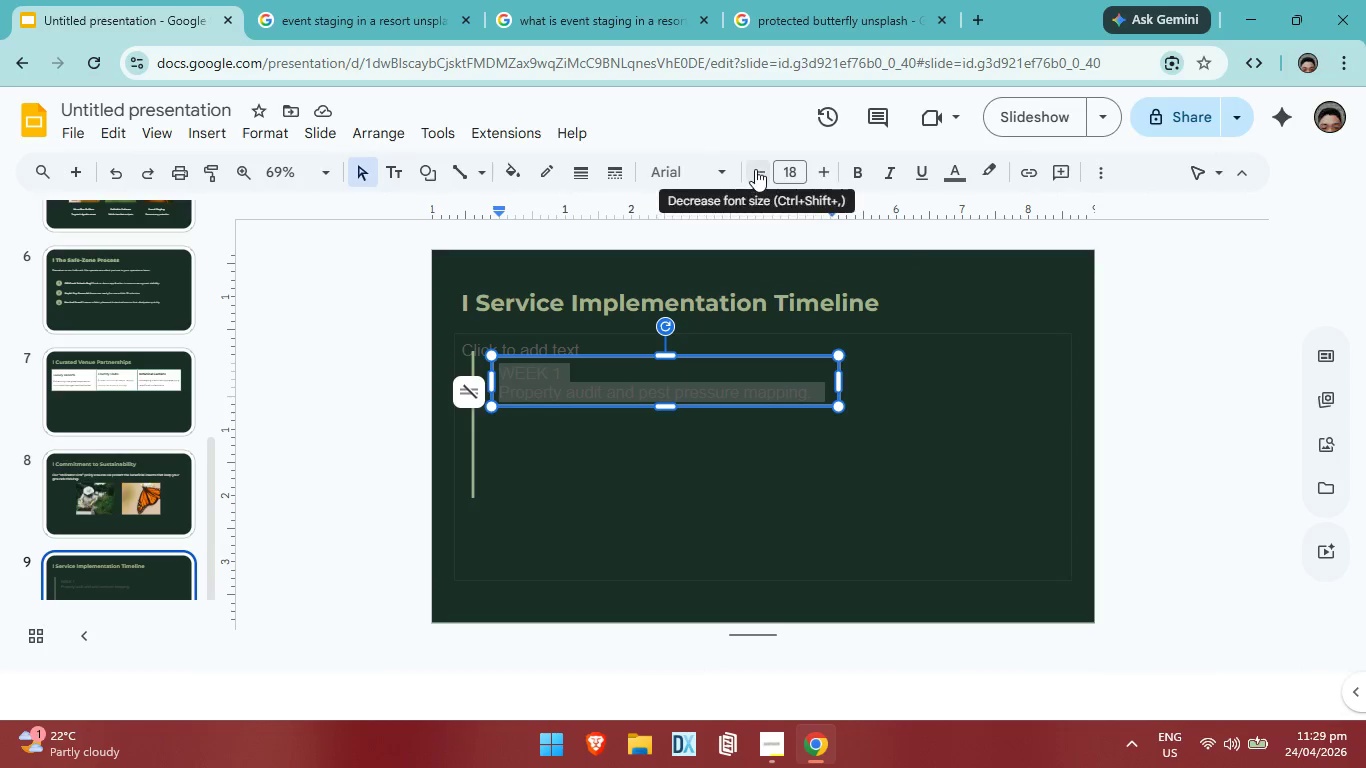 
left_click([755, 169])
 